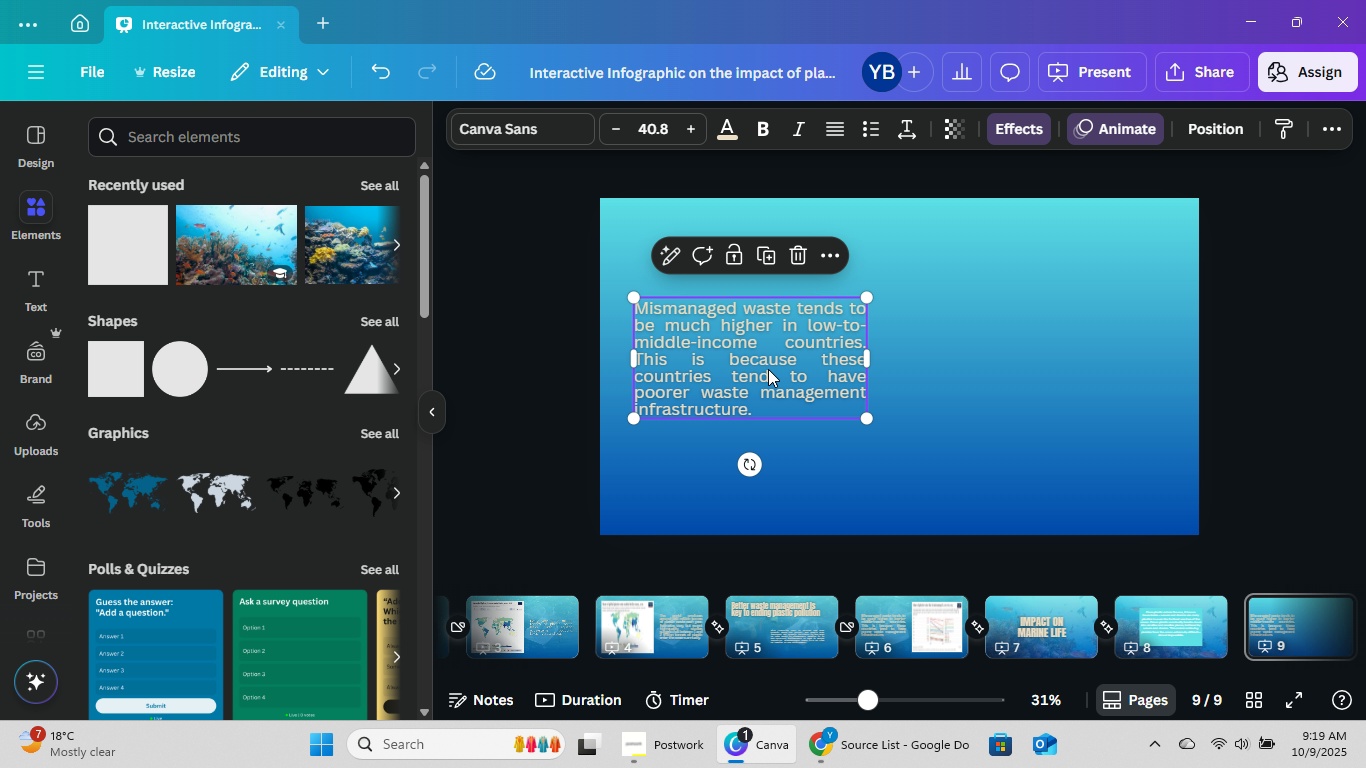 
left_click([768, 369])
 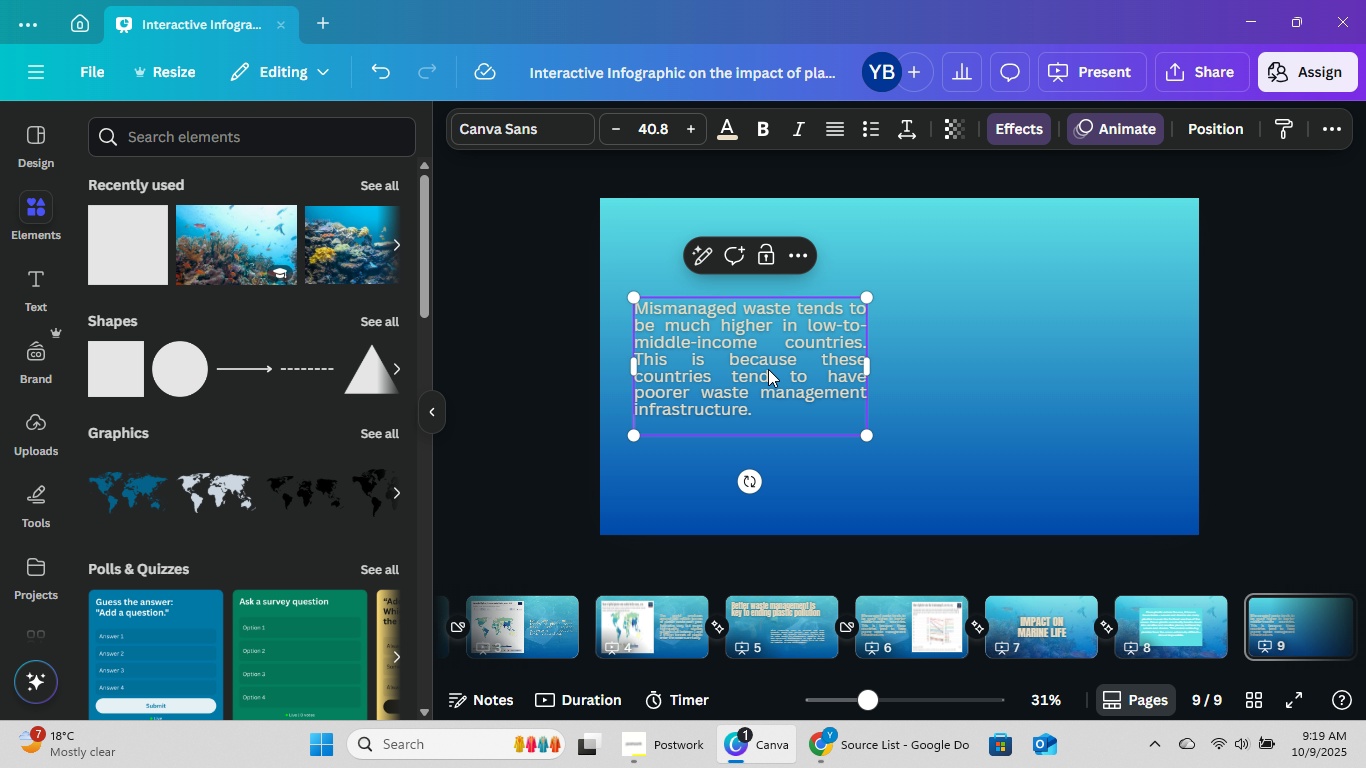 
key(Control+V)
 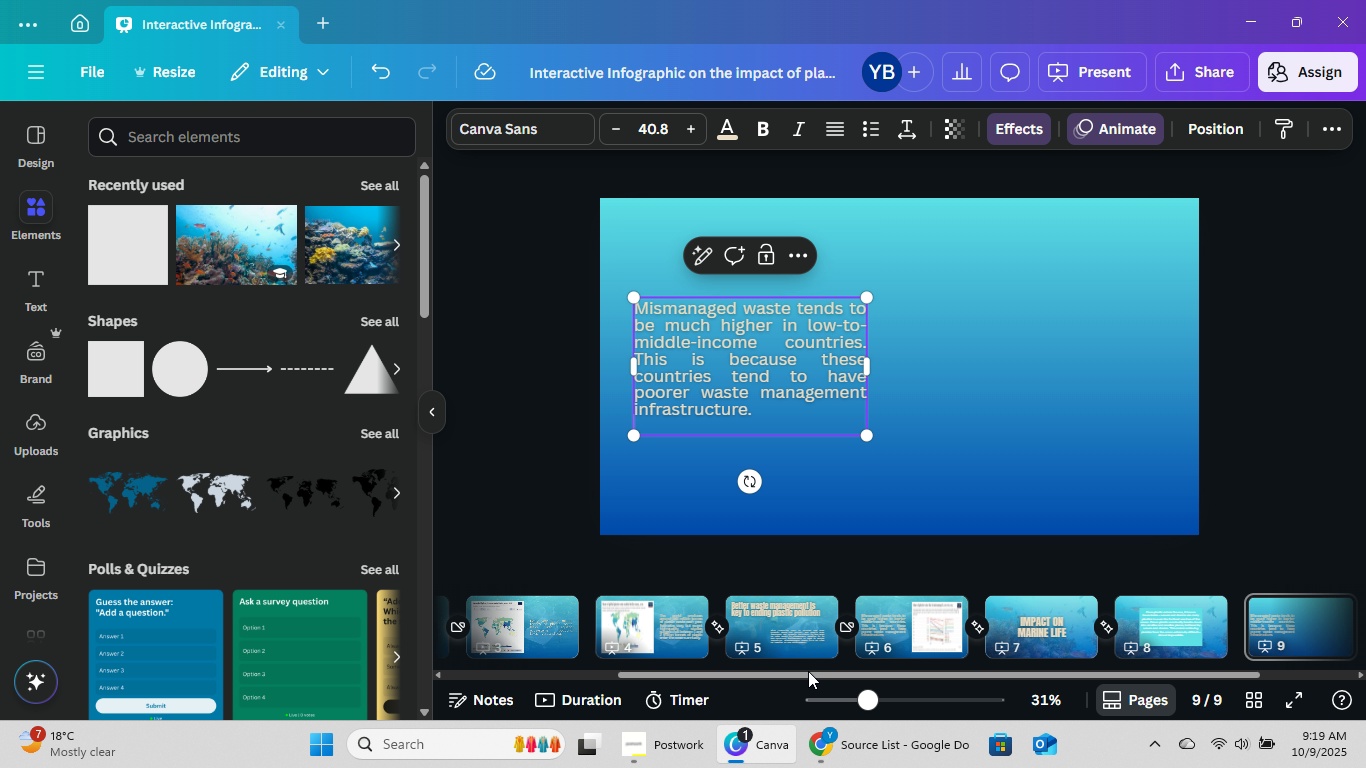 
left_click([855, 758])
 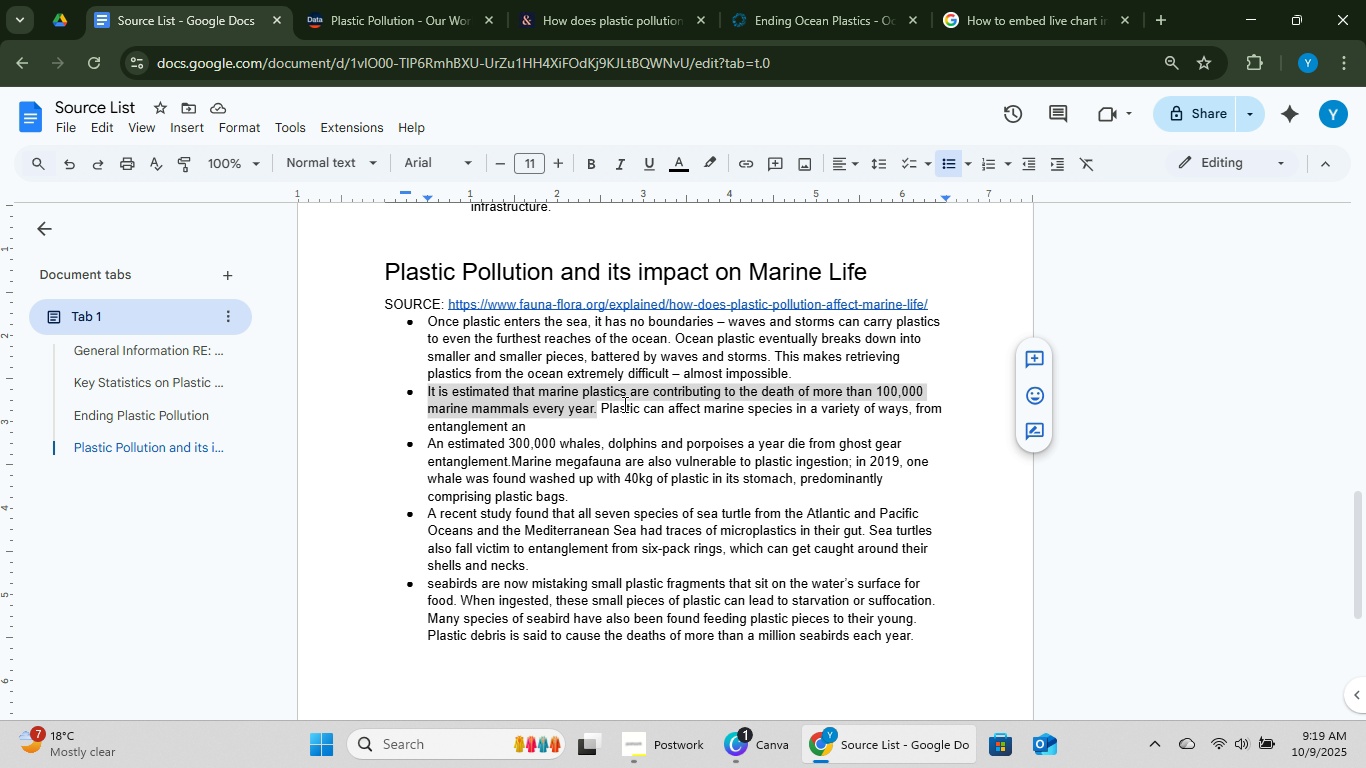 
right_click([623, 404])
 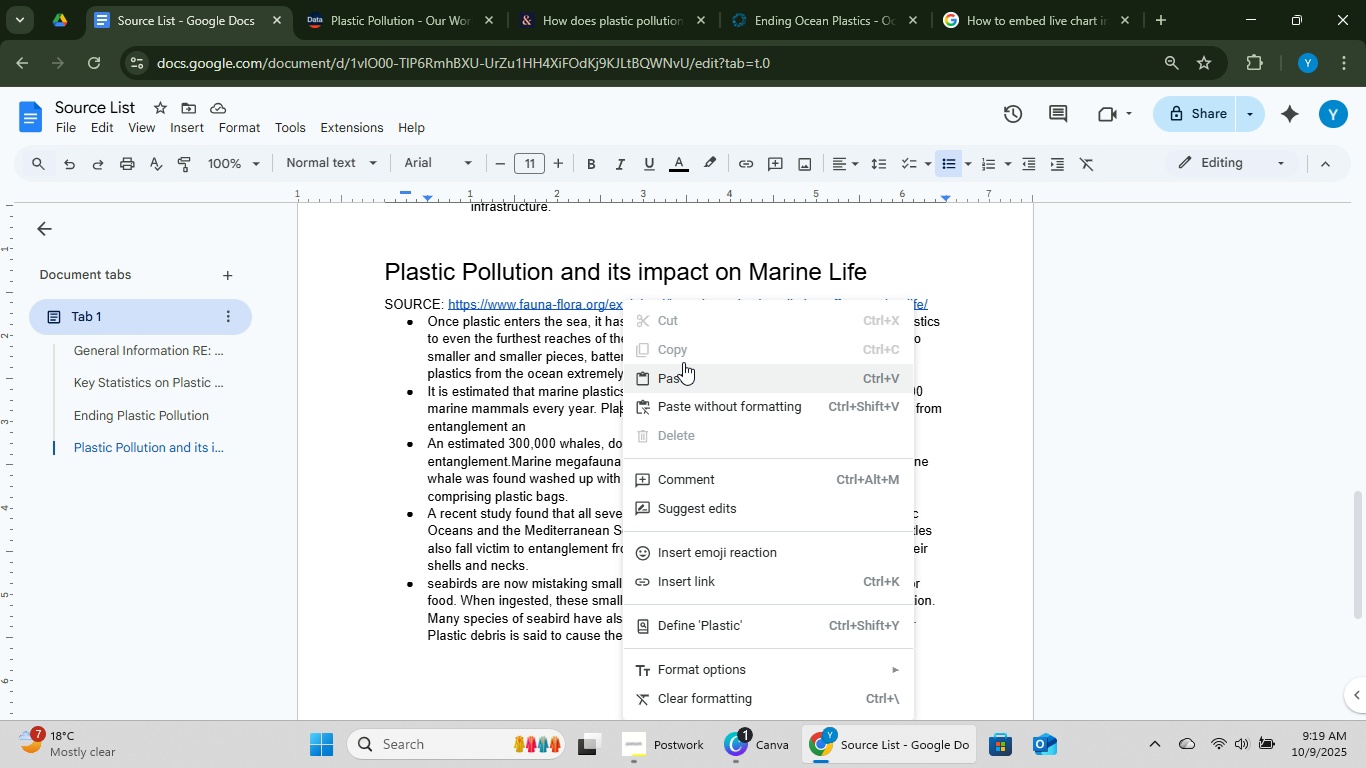 
left_click([588, 394])
 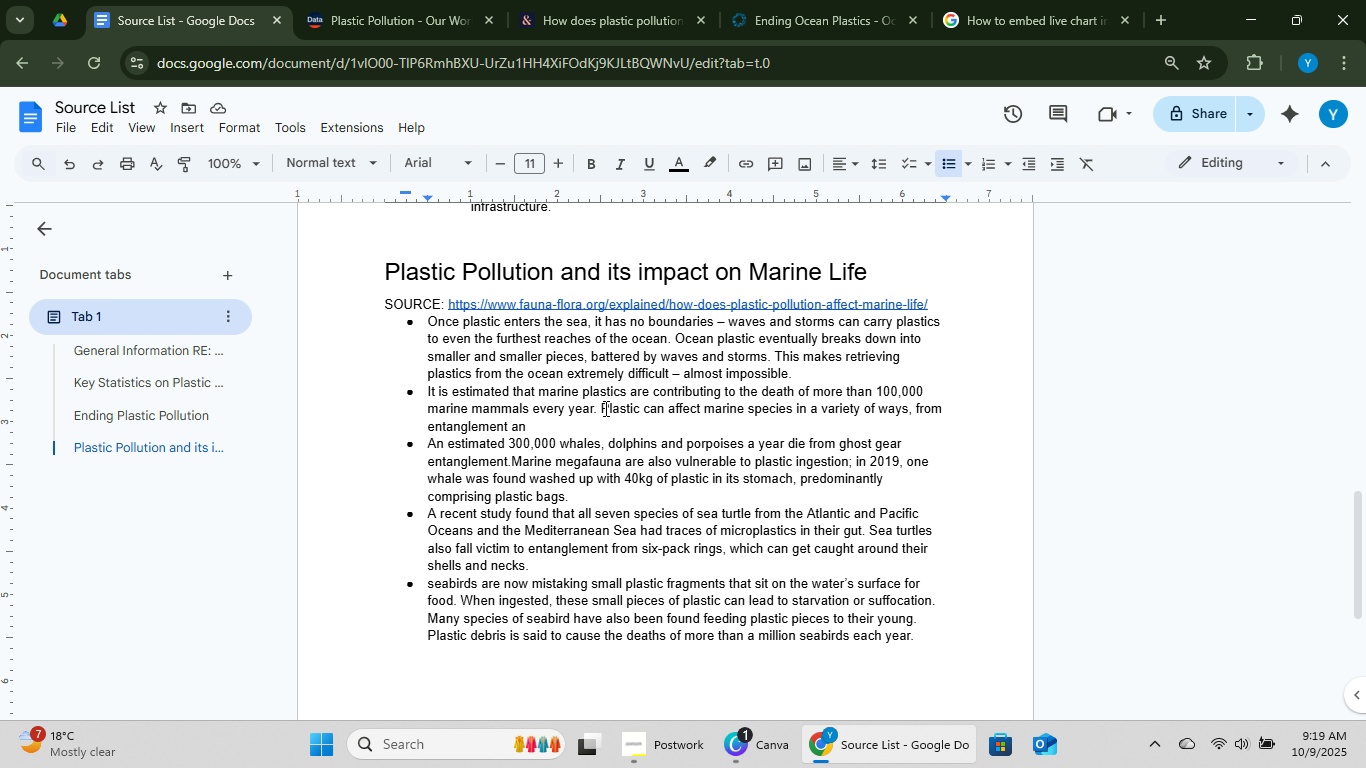 
left_click_drag(start_coordinate=[597, 409], to_coordinate=[426, 389])
 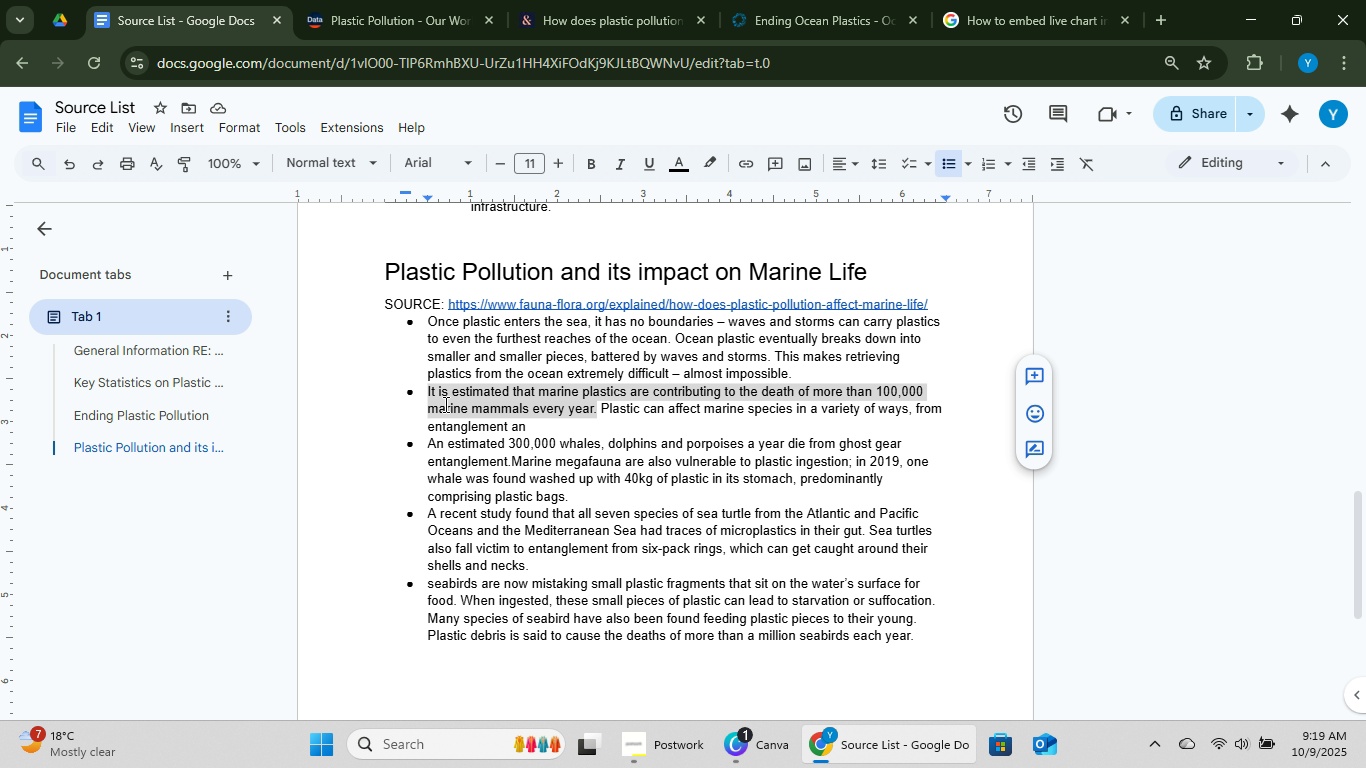 
right_click([444, 404])
 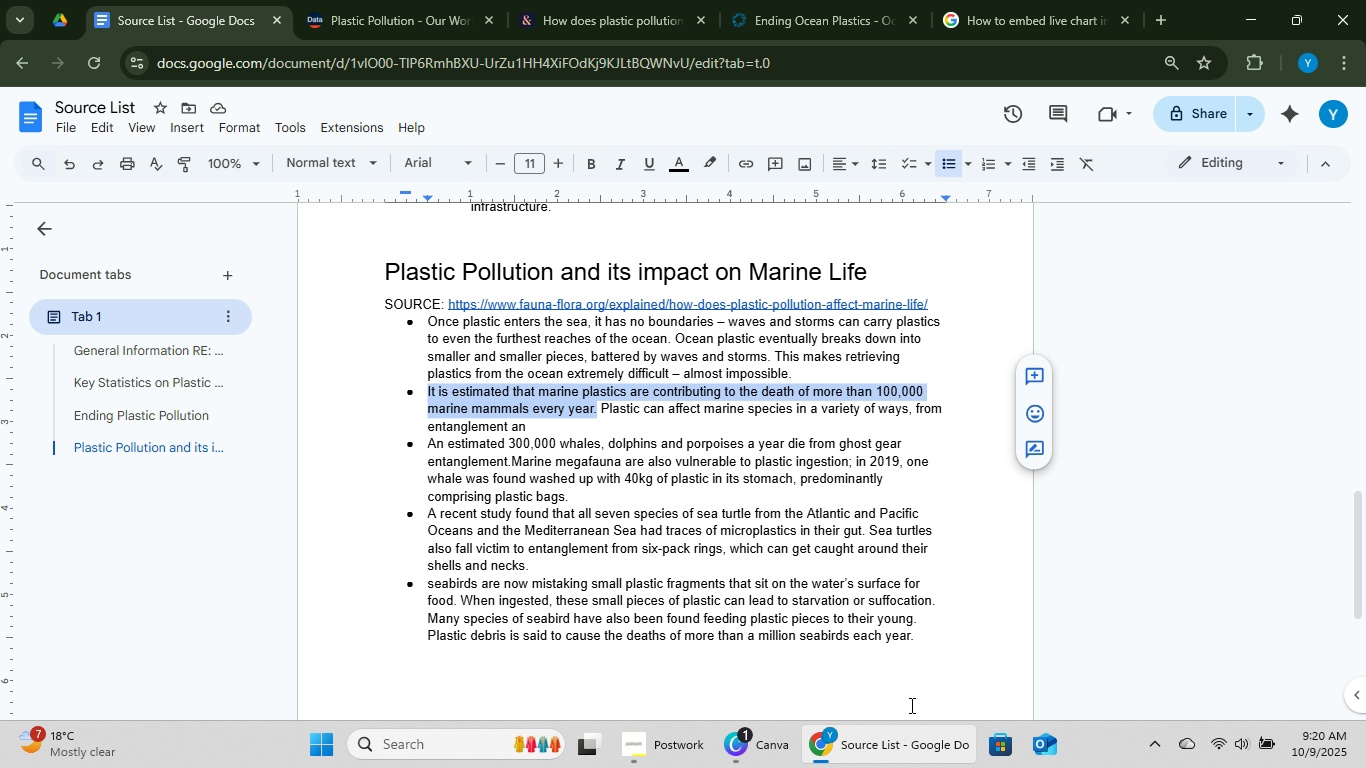 
left_click([791, 757])
 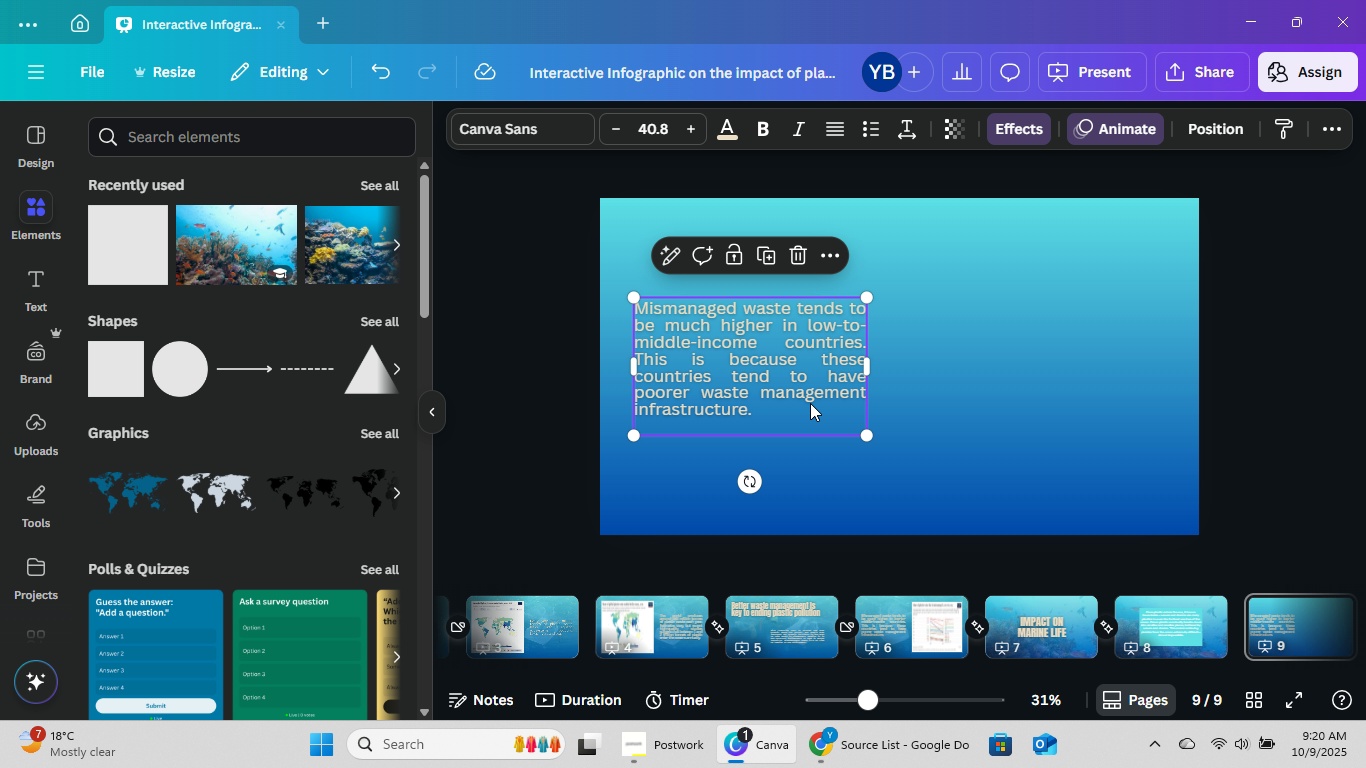 
left_click([810, 403])
 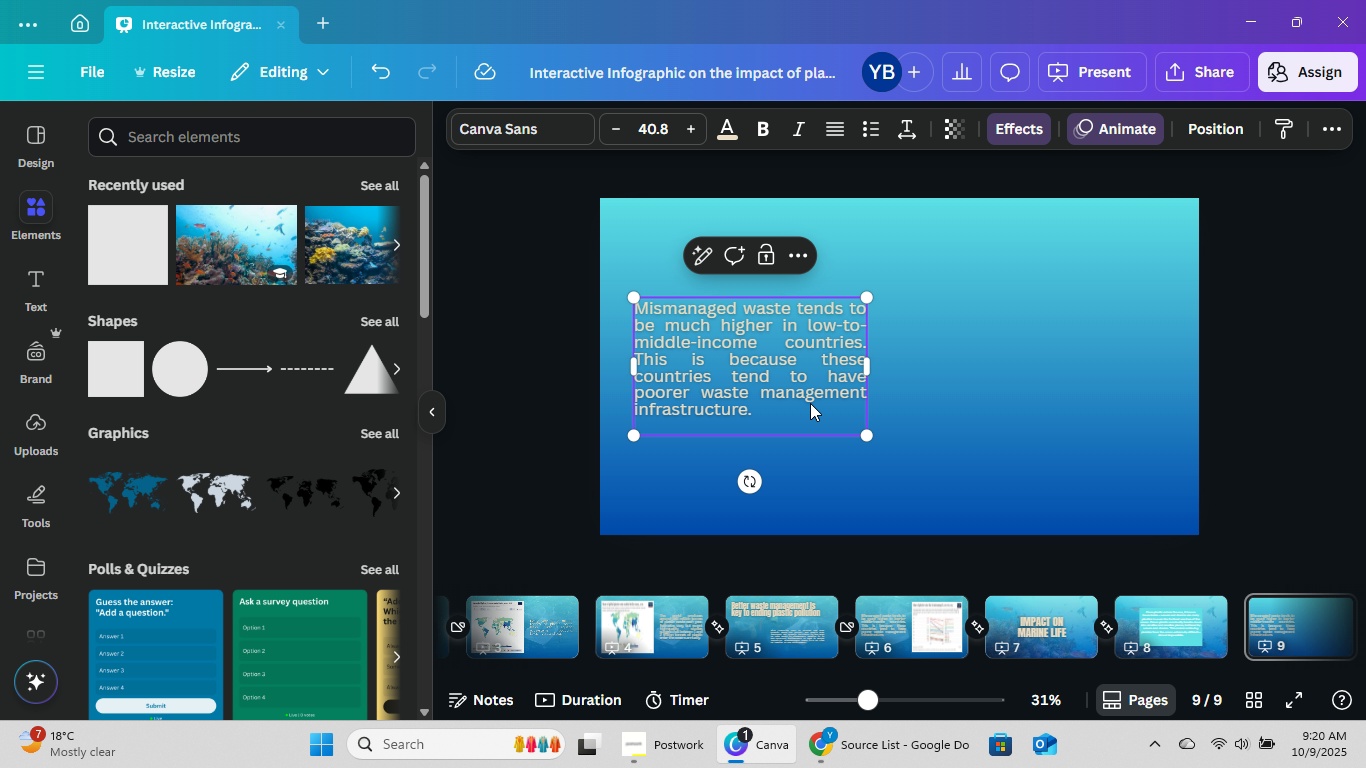 
key(Control+V)
 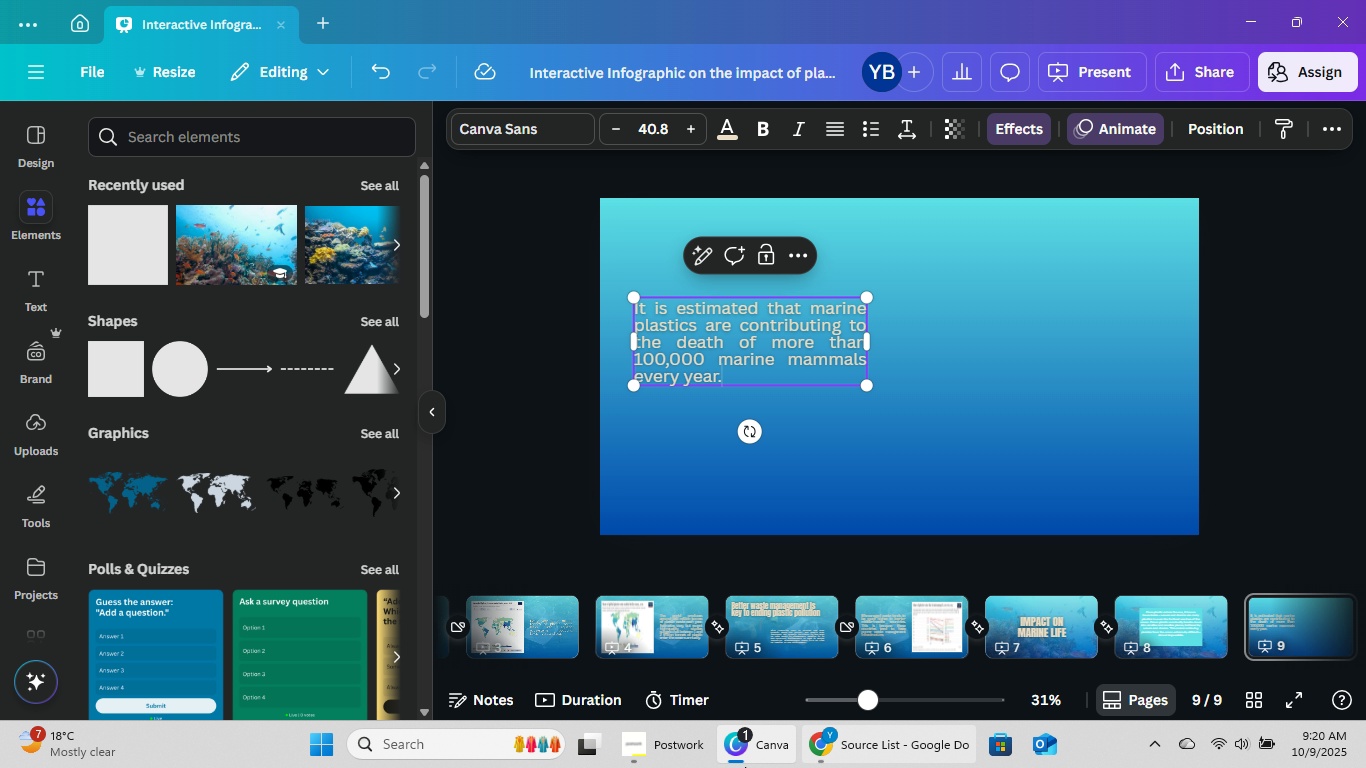 
left_click([892, 752])
 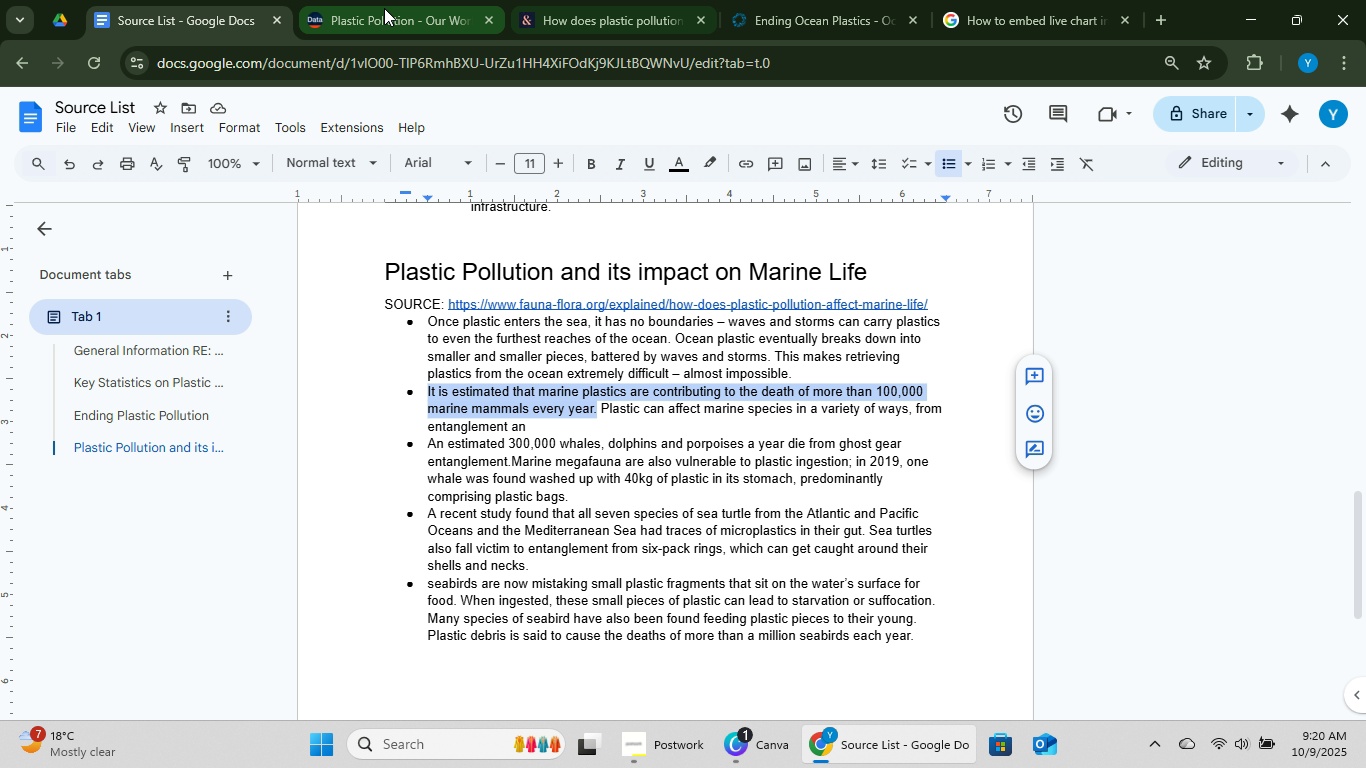 
left_click([384, 7])
 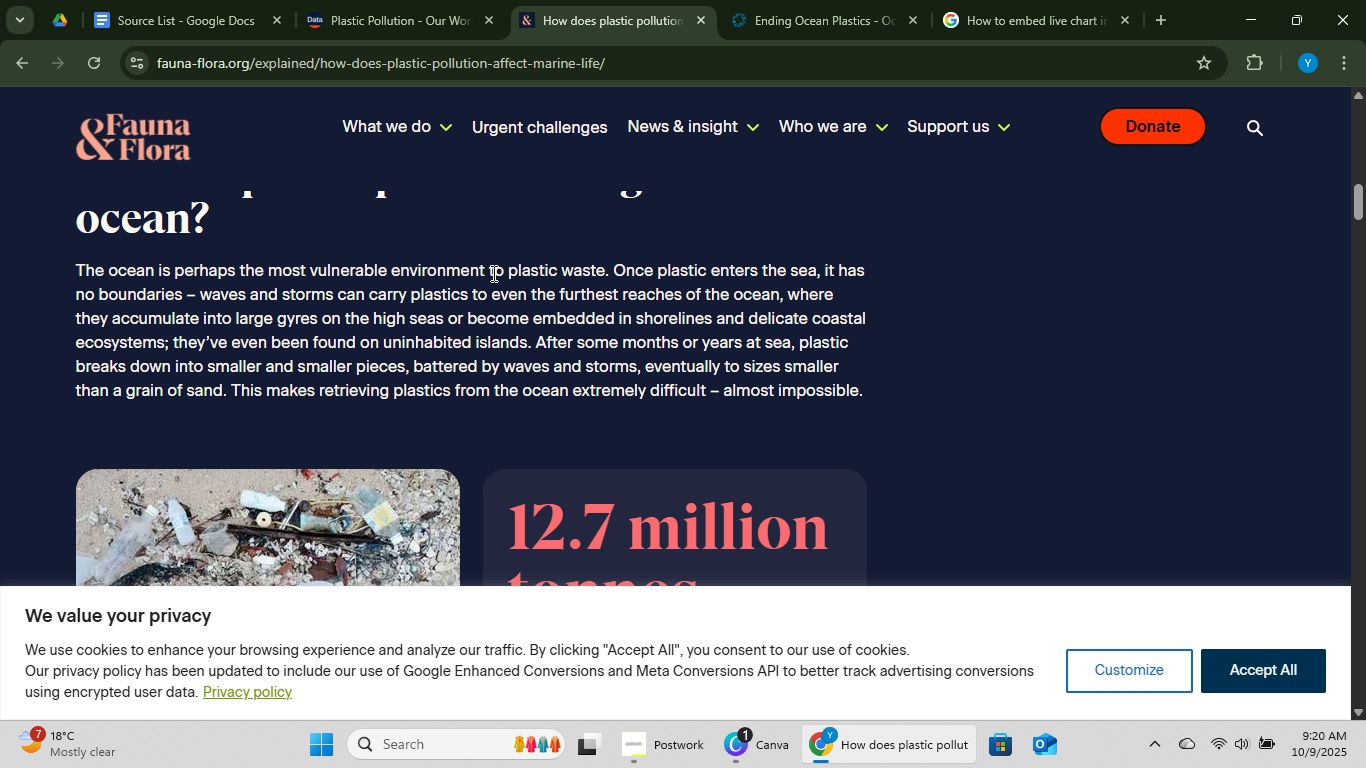 
scroll: coordinate [454, 311], scroll_direction: up, amount: 12.0
 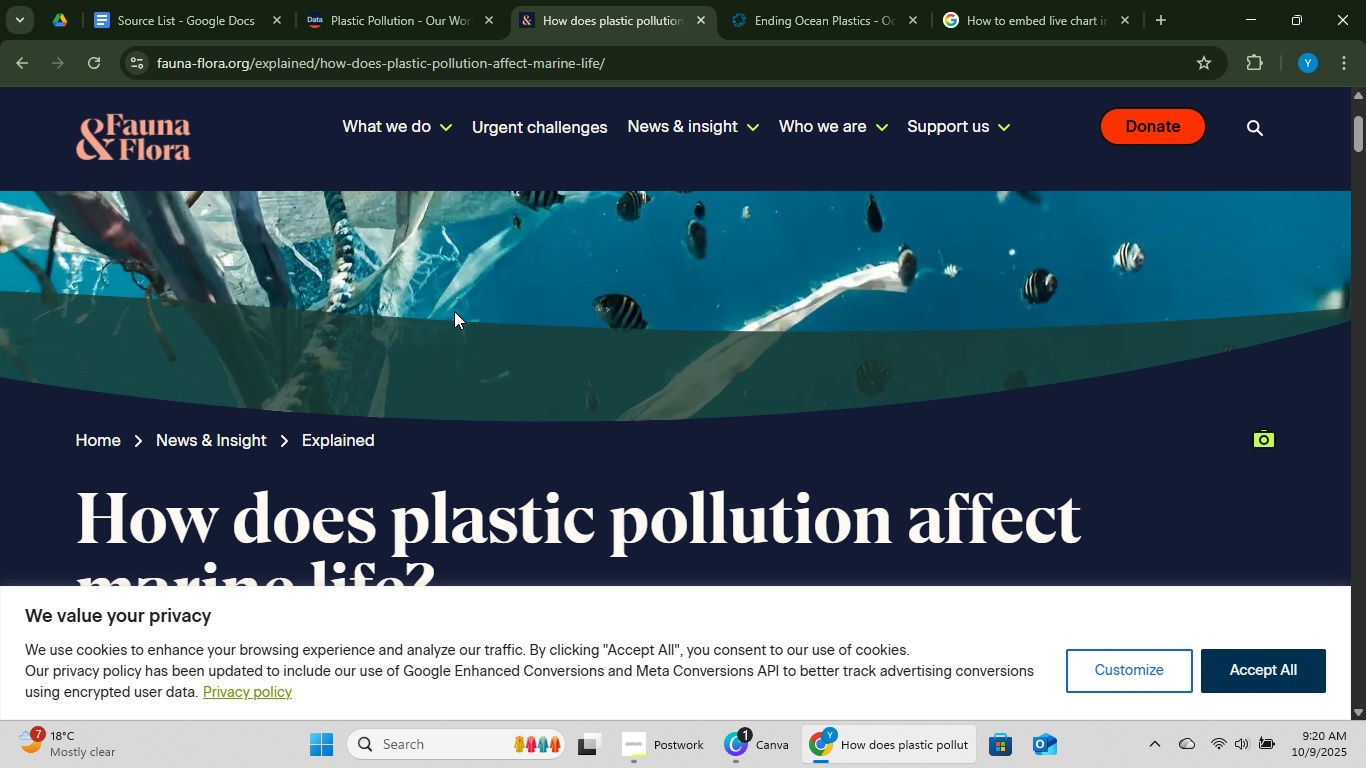 
scroll: coordinate [667, 257], scroll_direction: down, amount: 19.0
 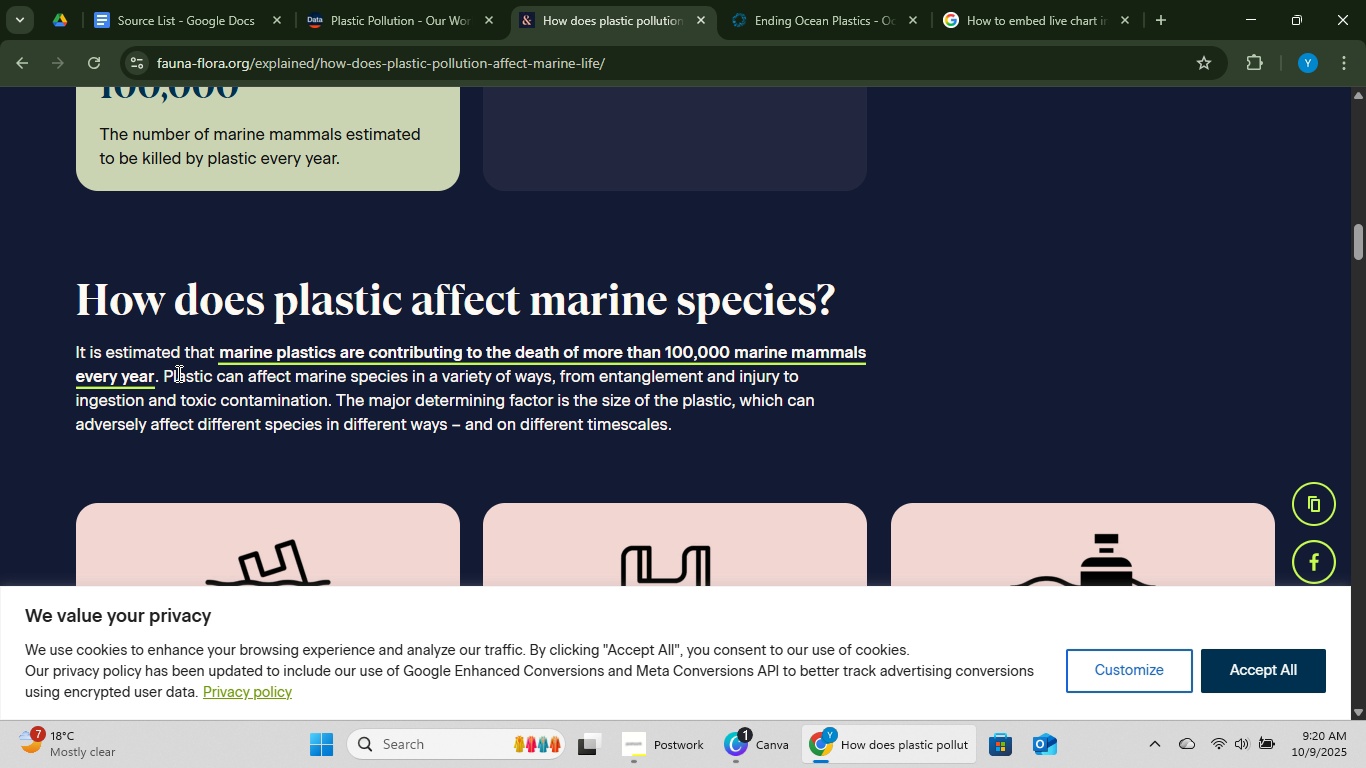 
left_click_drag(start_coordinate=[166, 378], to_coordinate=[337, 395])
 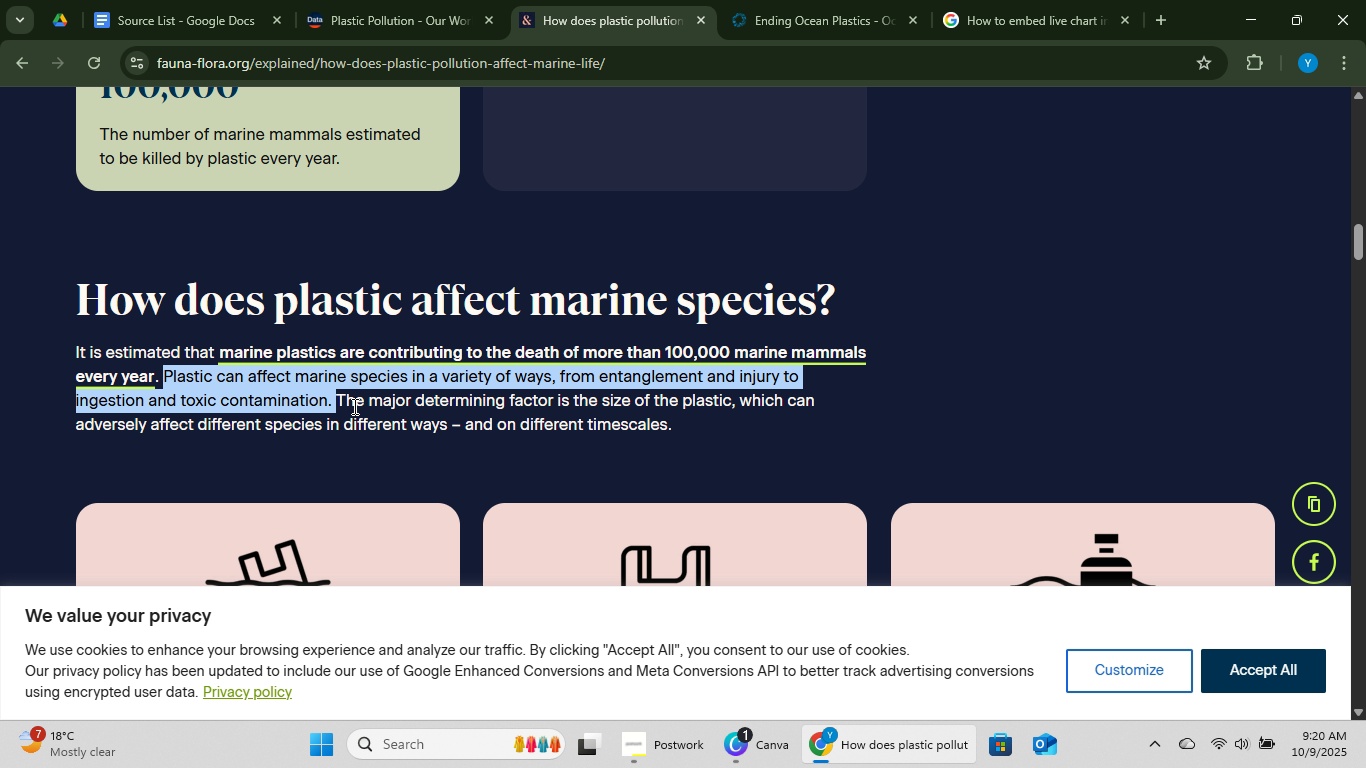 
key(Control+C)
 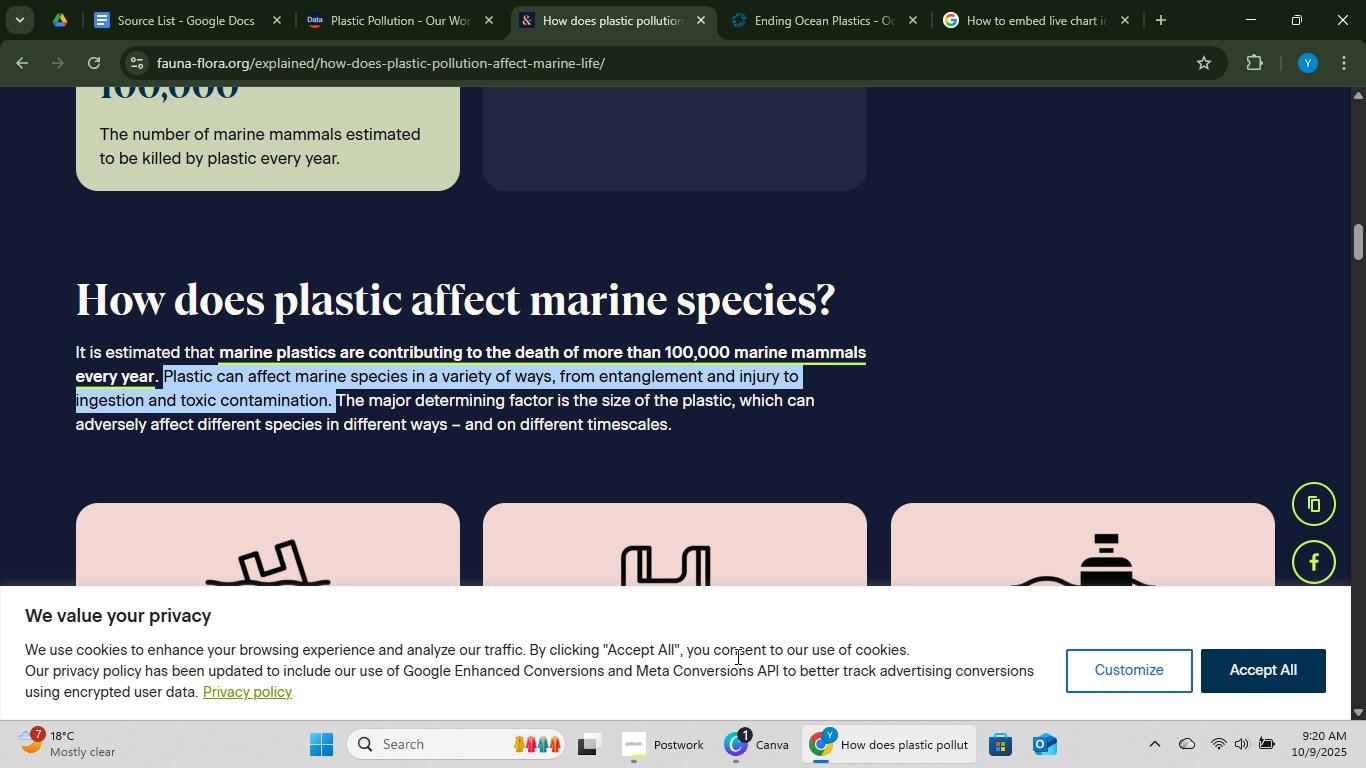 
key(Control+C)
 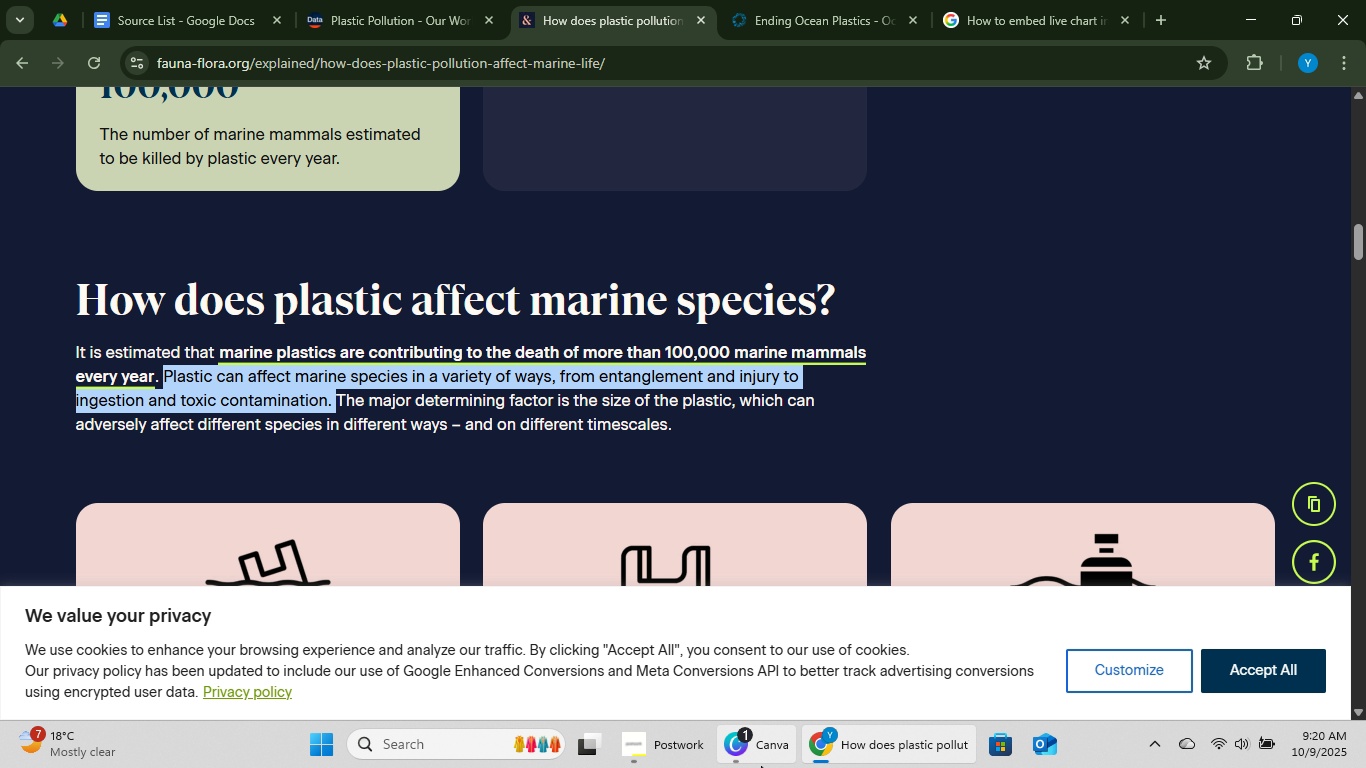 
key(Control+C)
 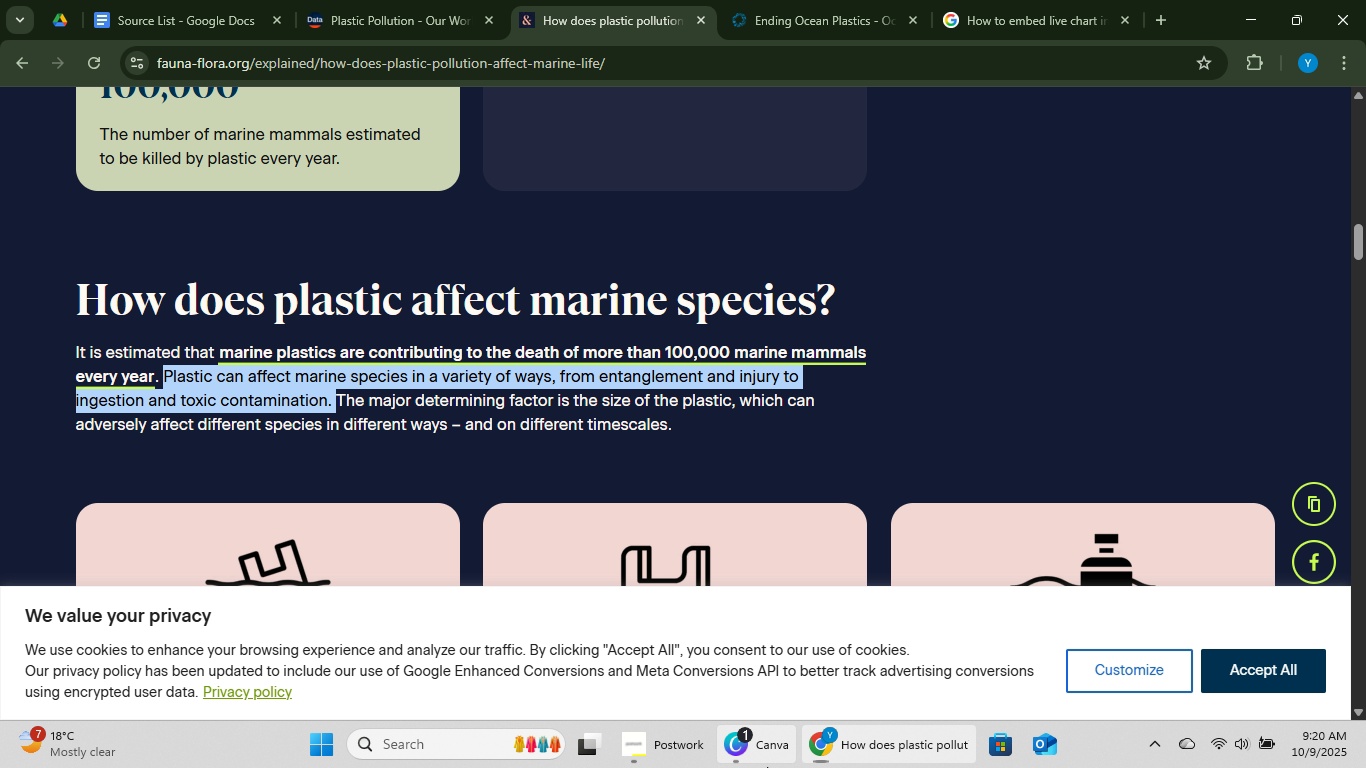 
left_click([767, 767])
 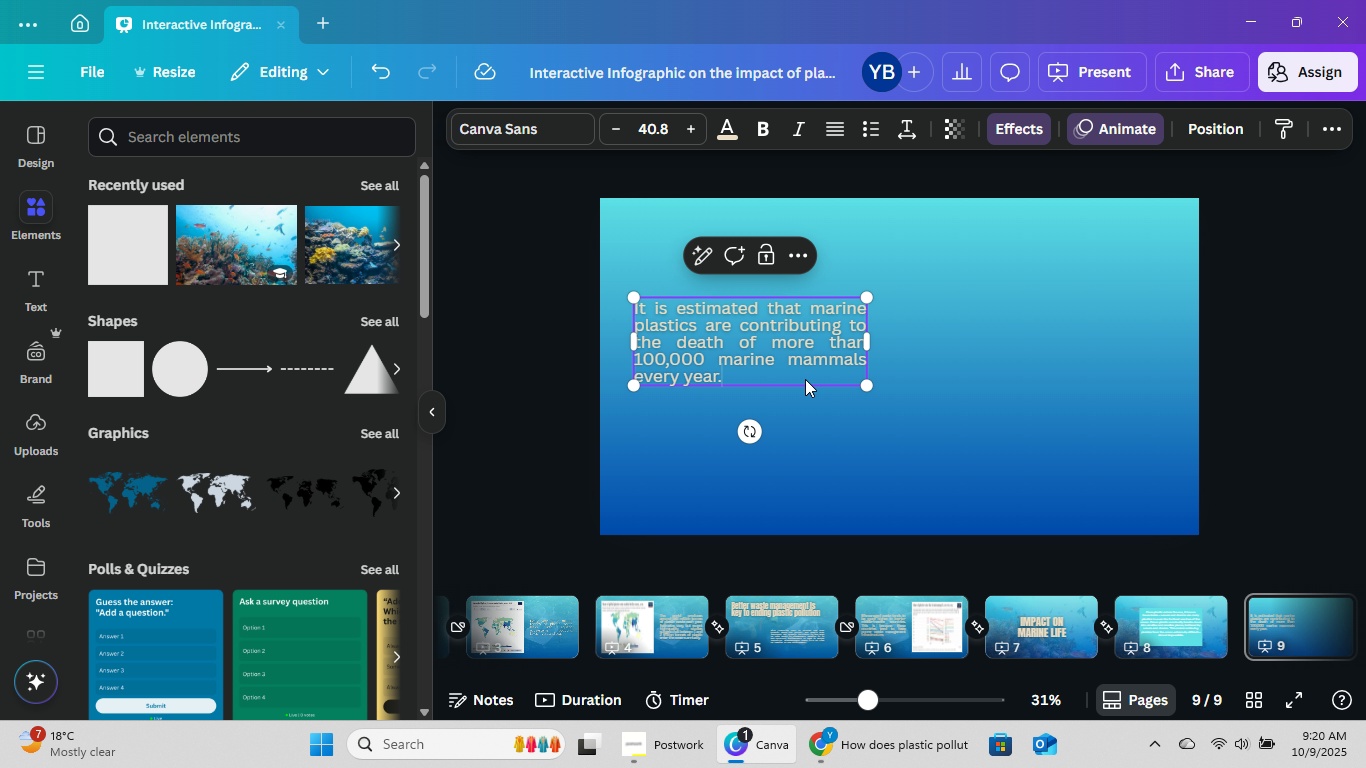 
double_click([805, 376])
 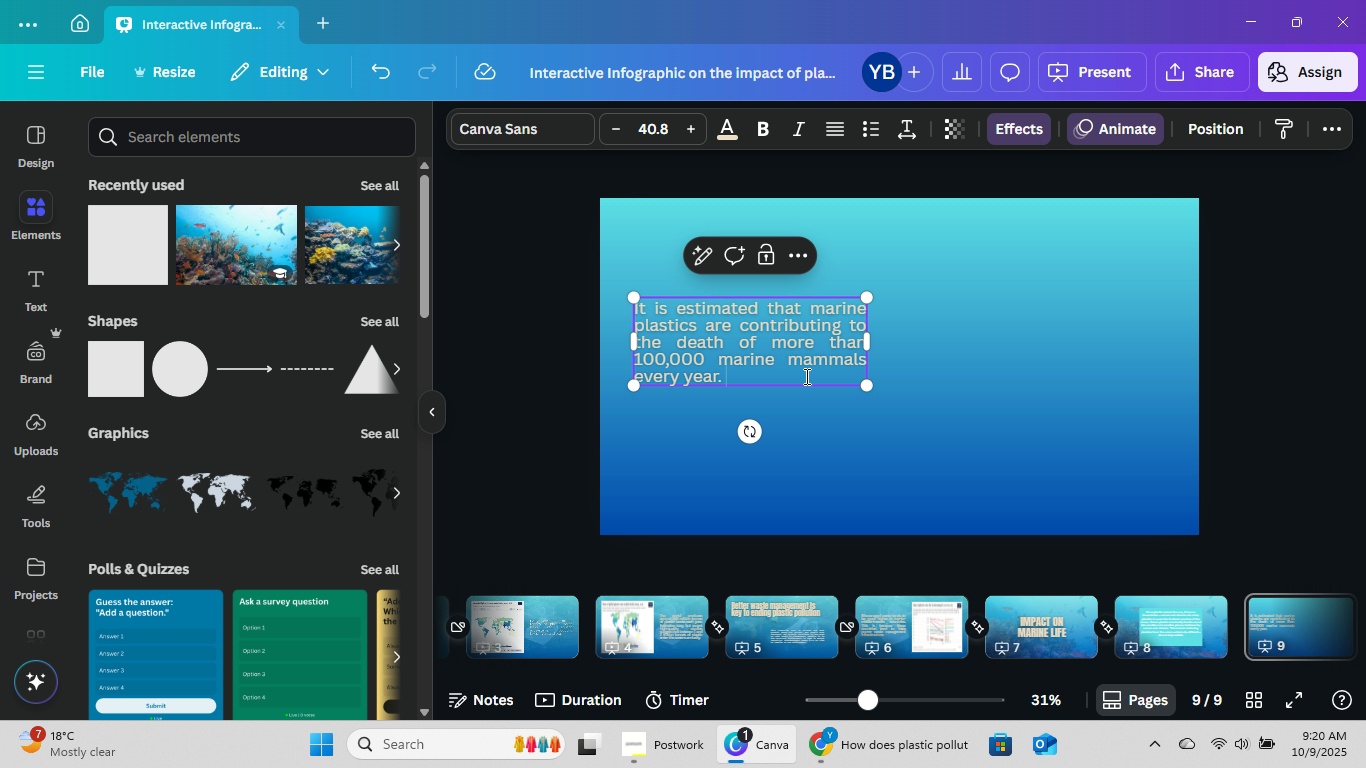 
key(Space)
 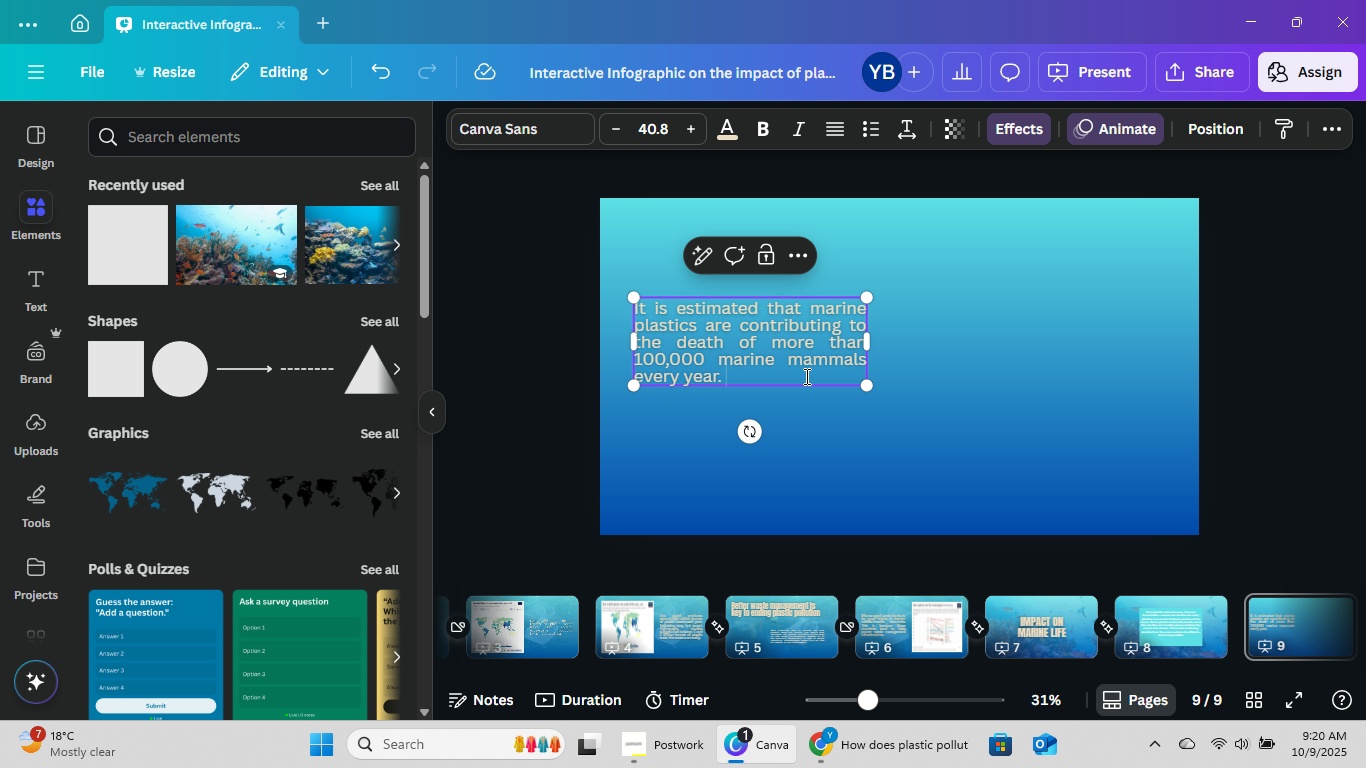 
key(Control+C)
 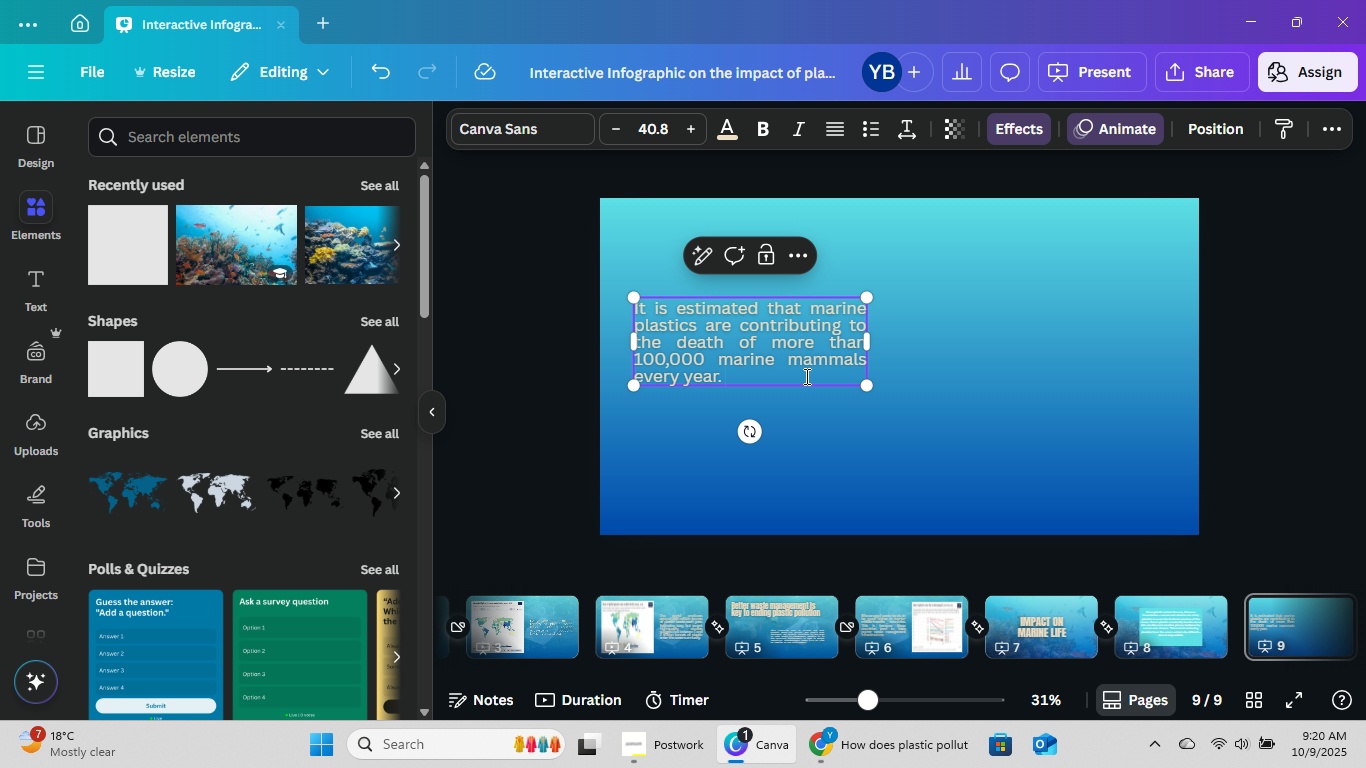 
key(Control+V)
 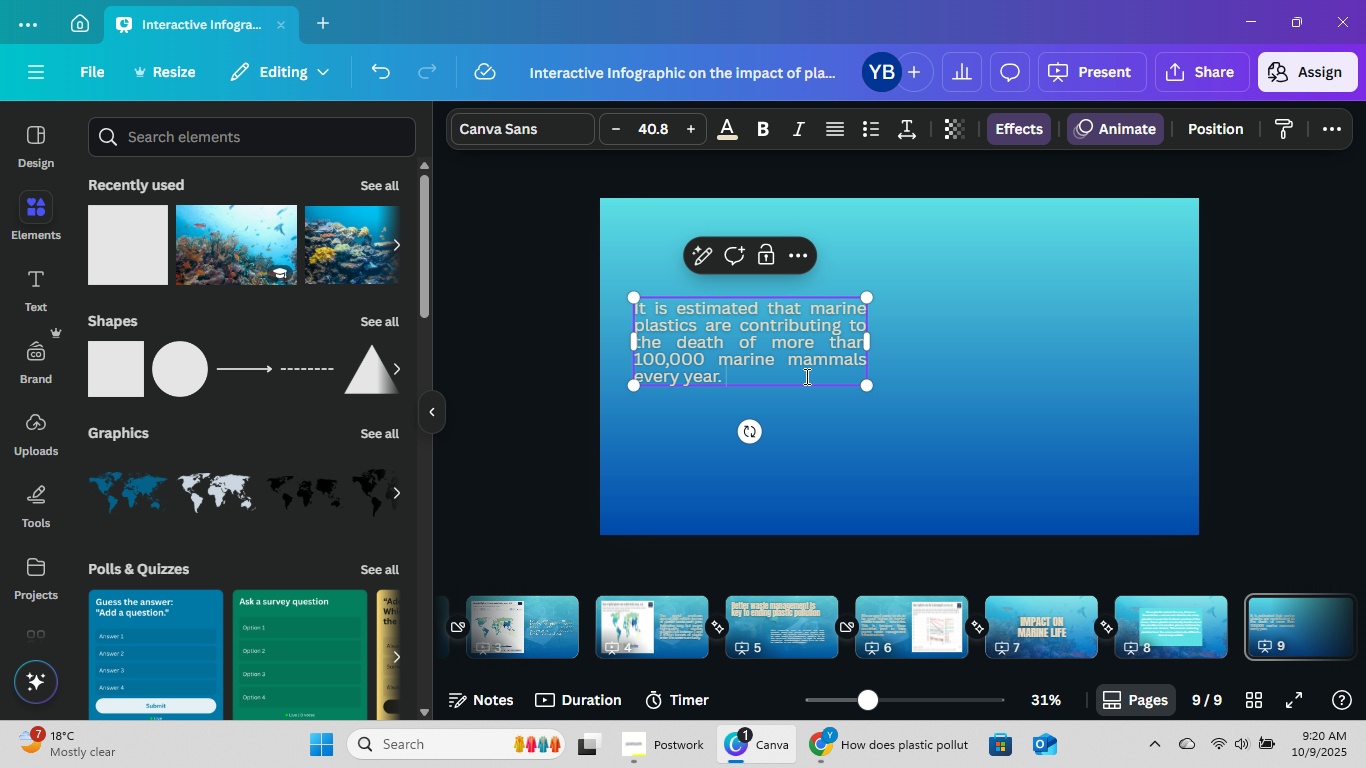 
key(Control+V)
 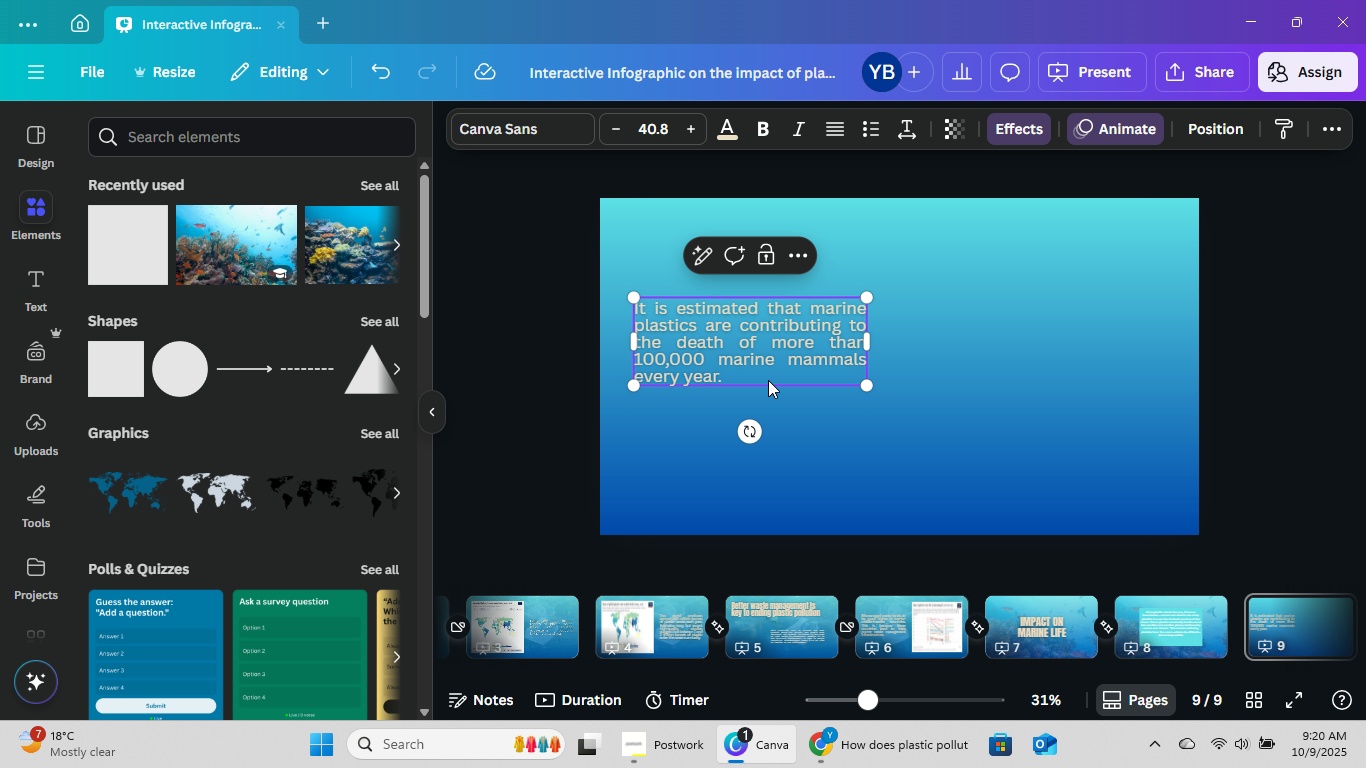 
right_click([768, 378])
 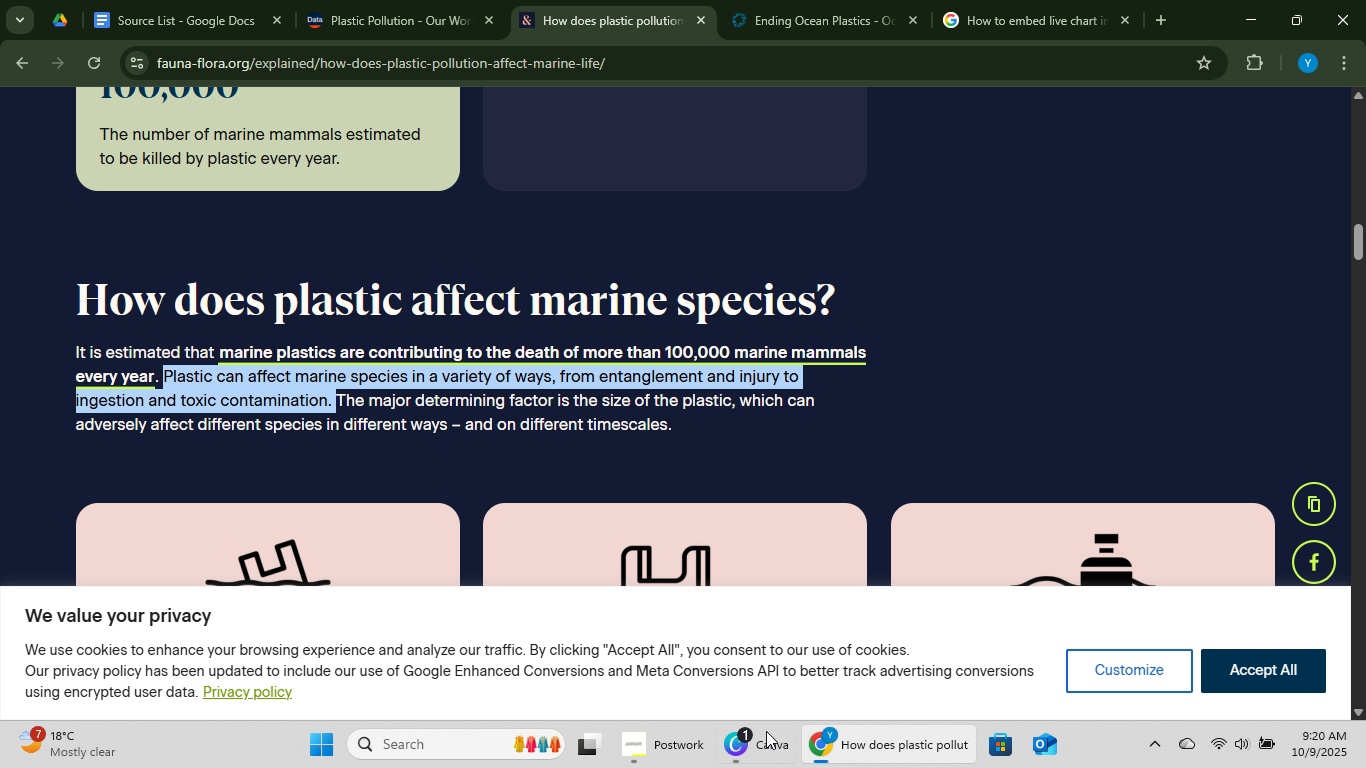 
right_click([541, 370])
 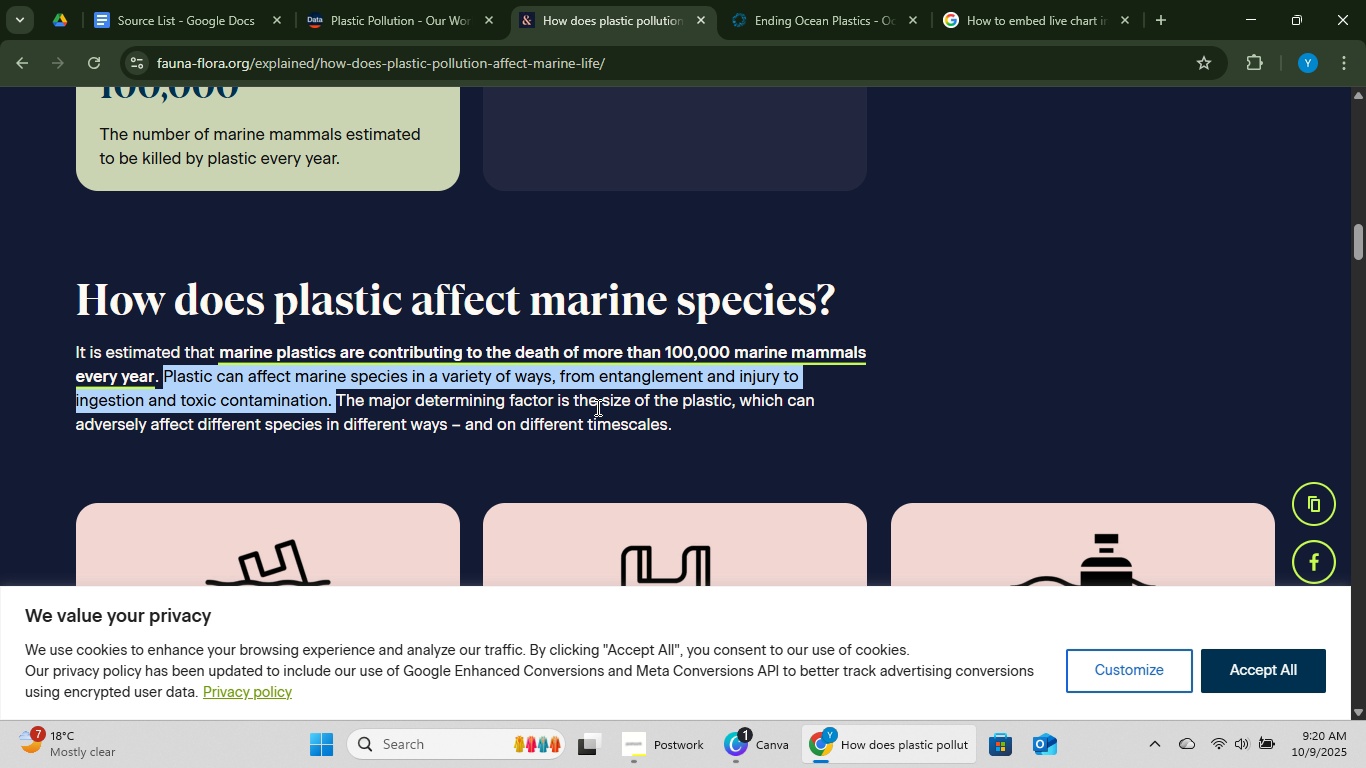 
left_click([595, 407])
 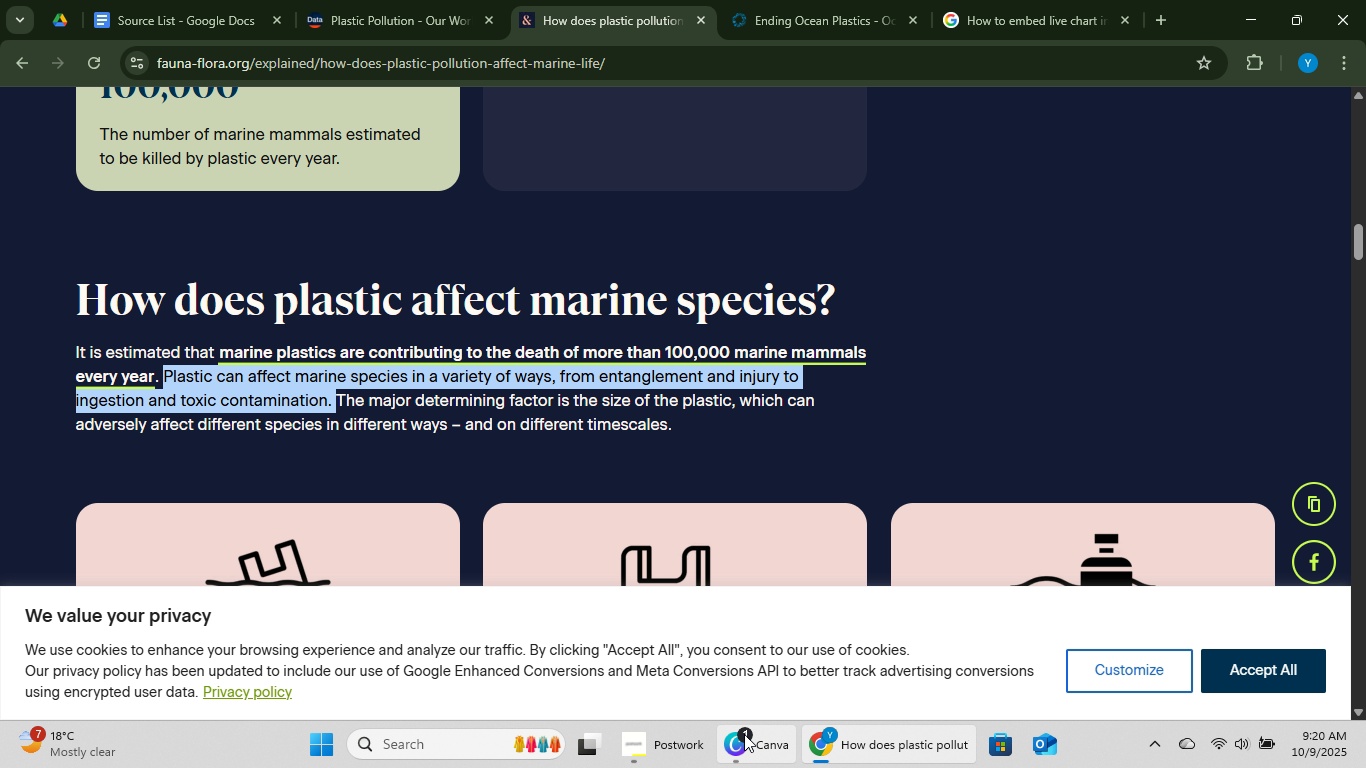 
left_click([744, 734])
 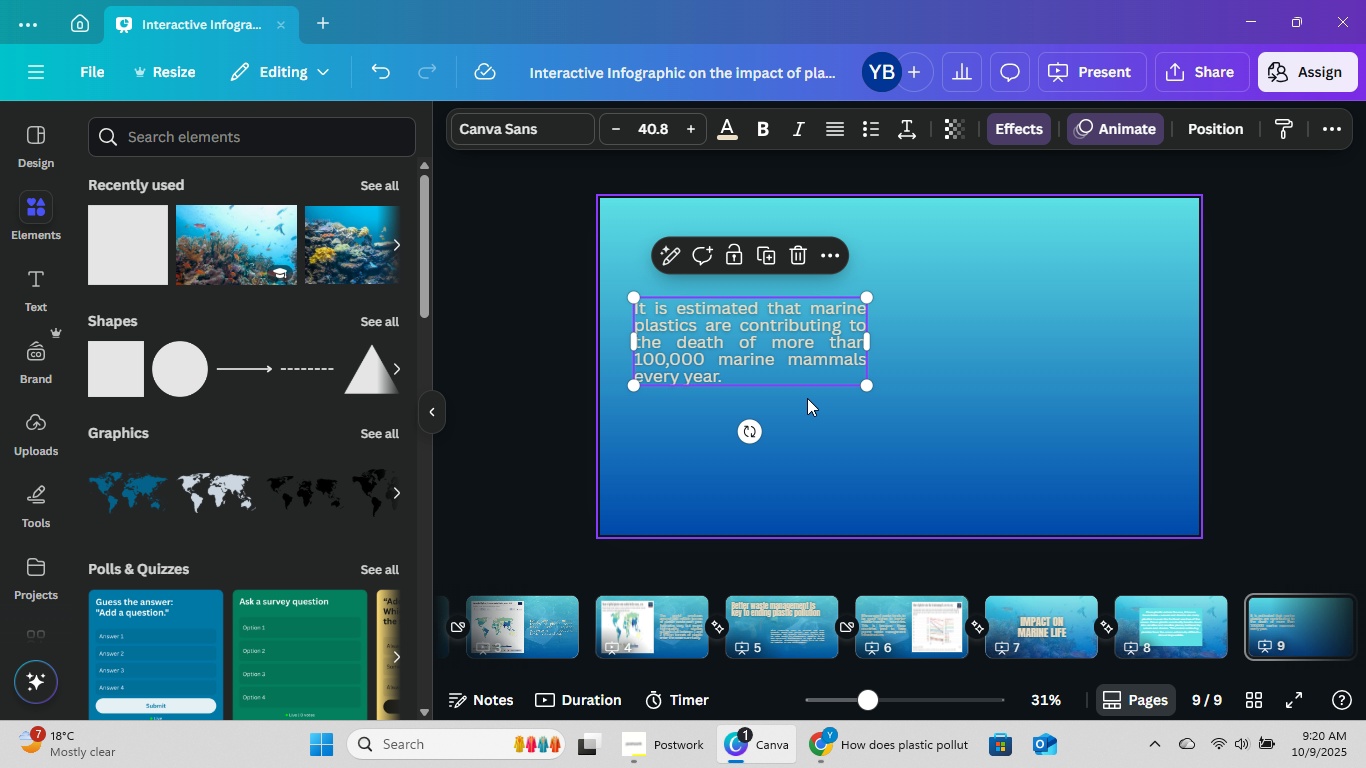 
key(Control+V)
 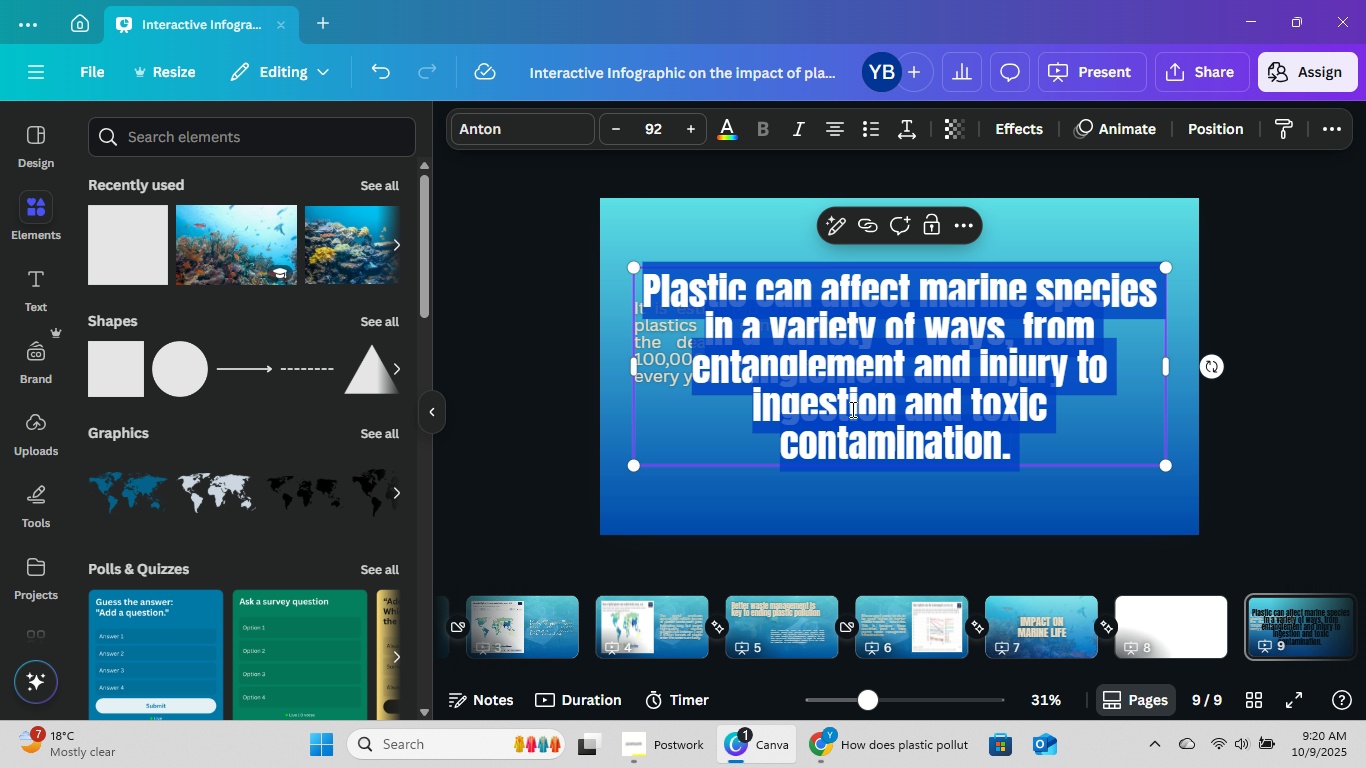 
key(Control+Z)
 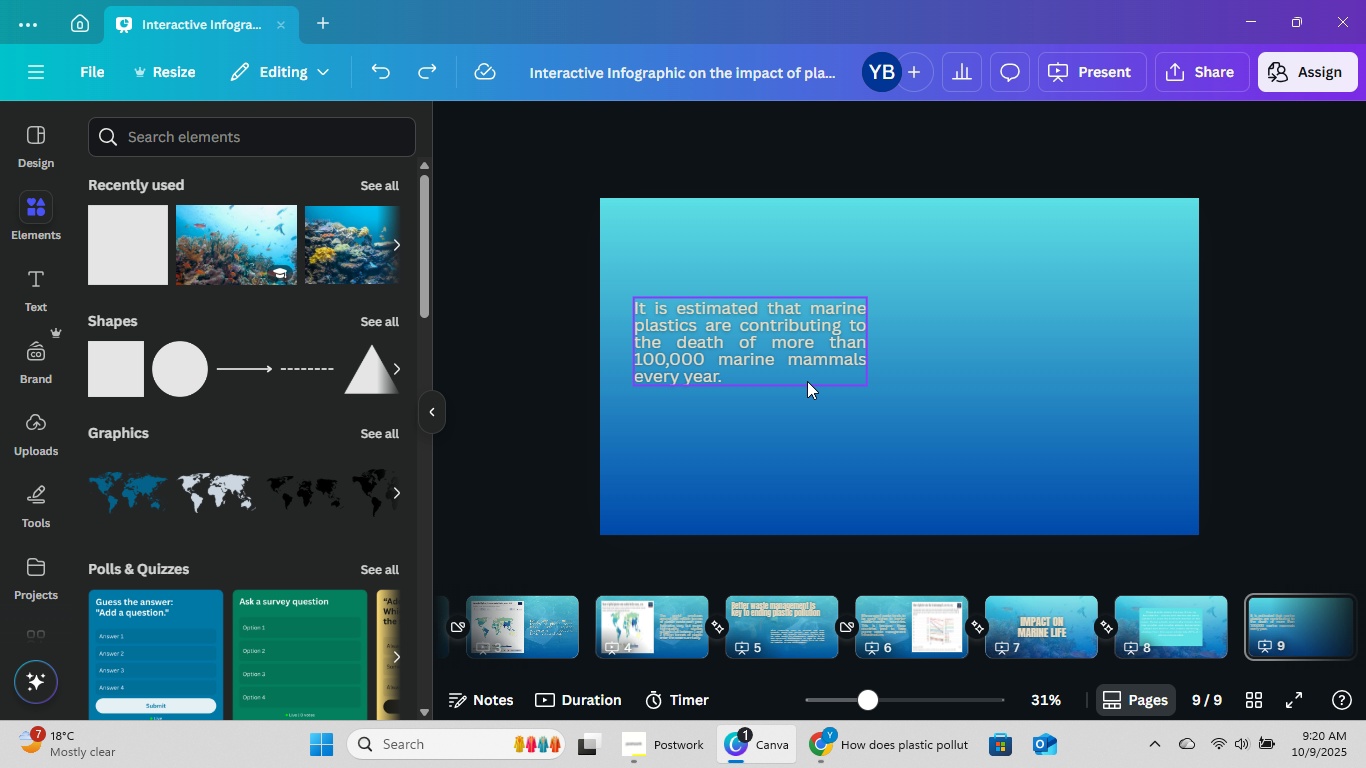 
double_click([807, 381])
 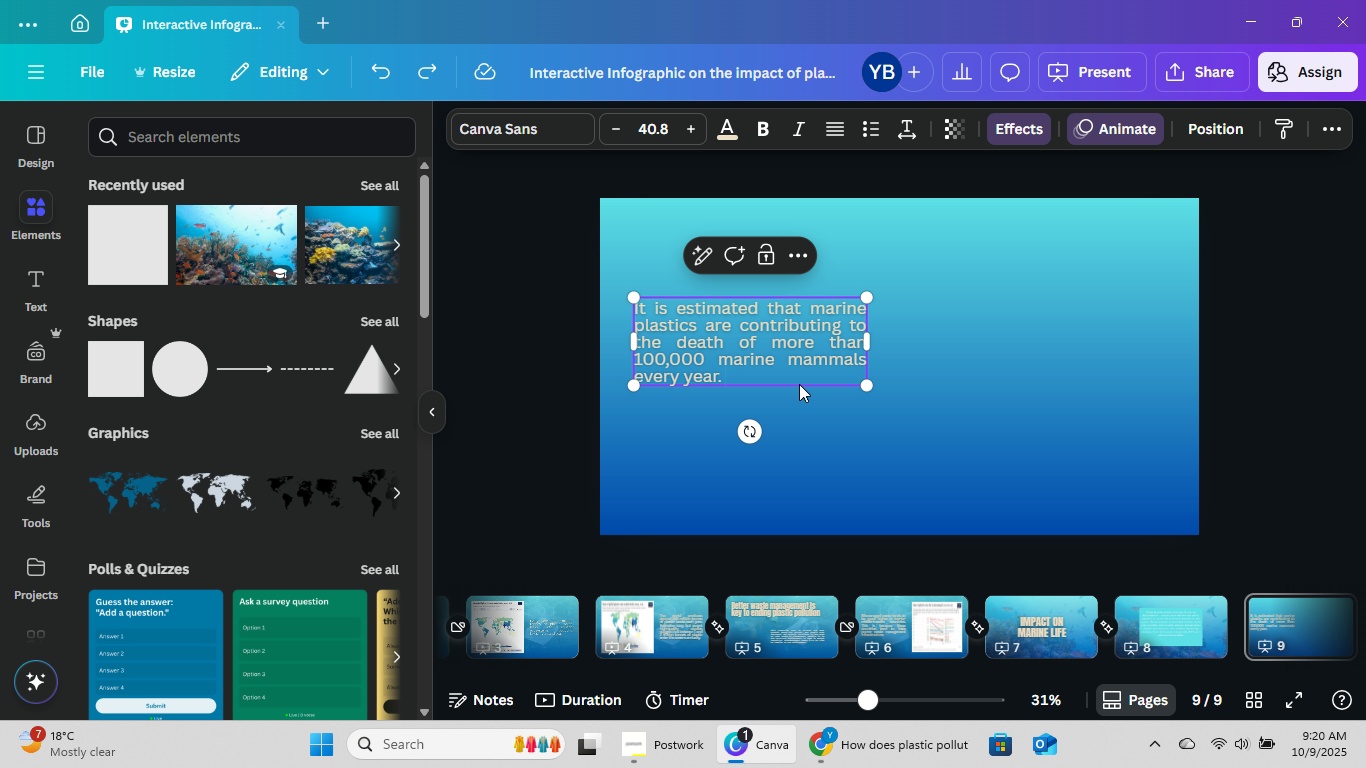 
key(Control+V)
 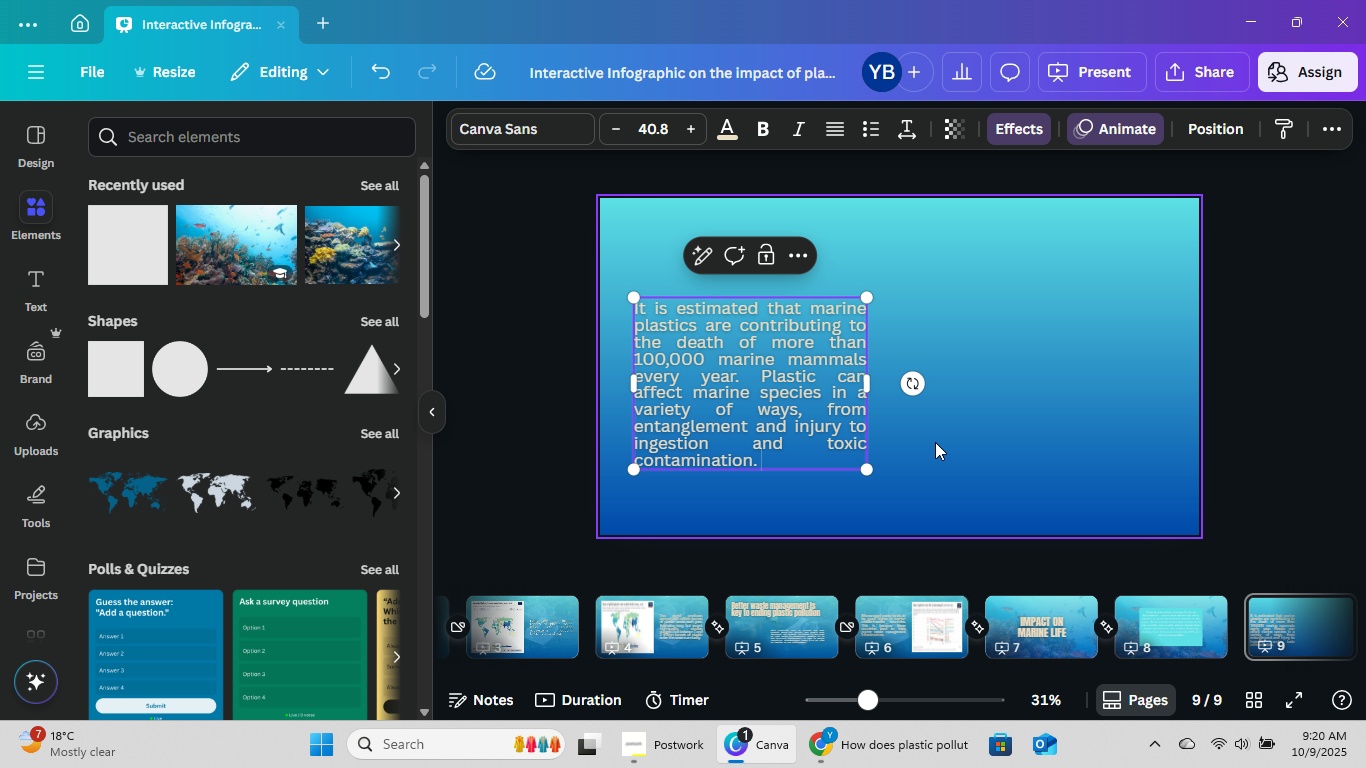 
left_click([935, 441])
 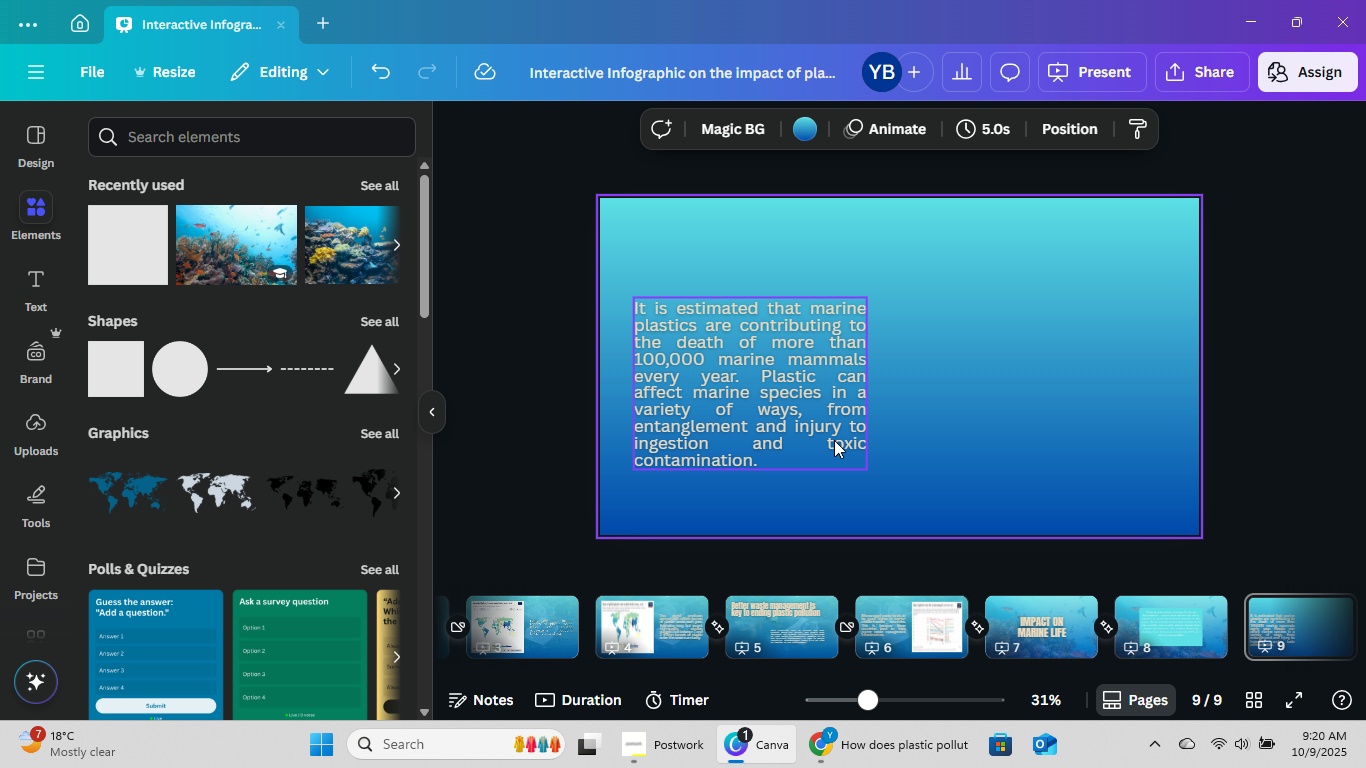 
left_click_drag(start_coordinate=[834, 440], to_coordinate=[837, 423])
 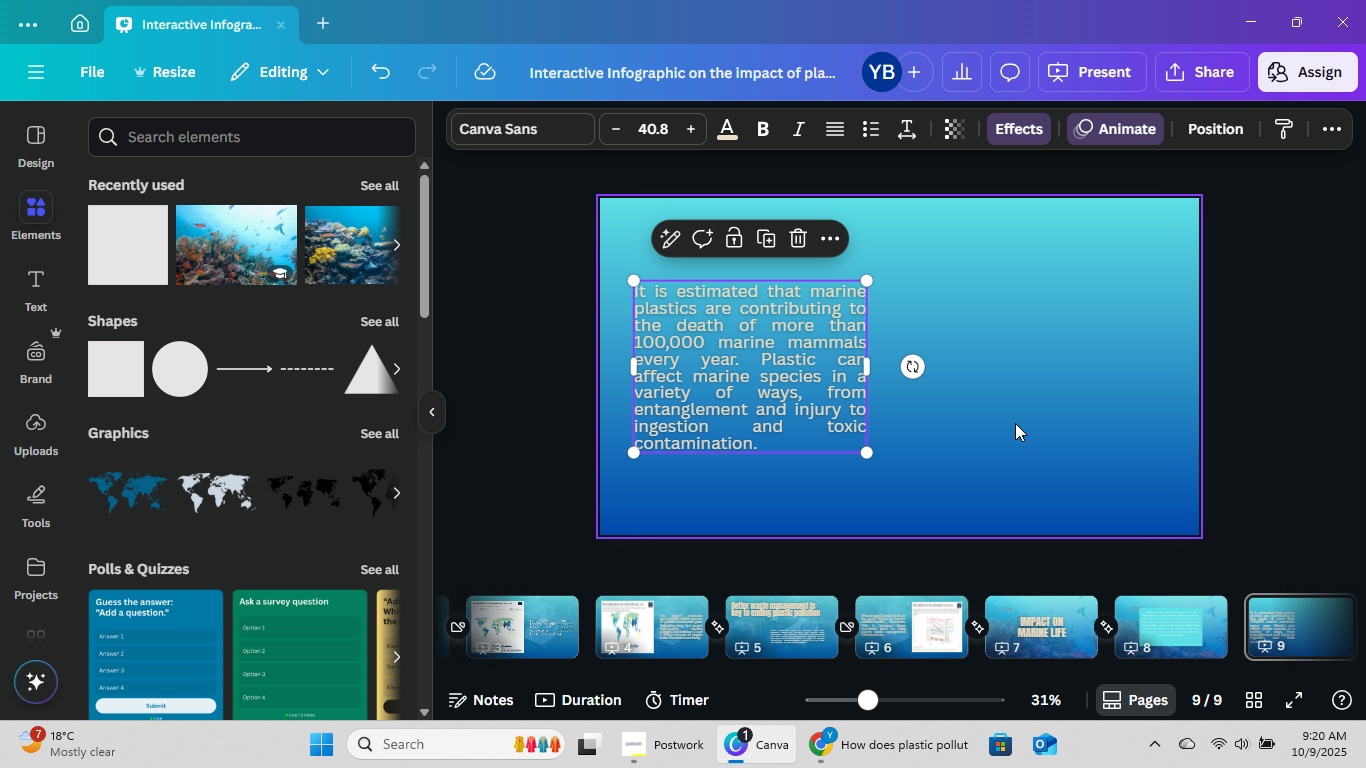 
left_click([1015, 423])
 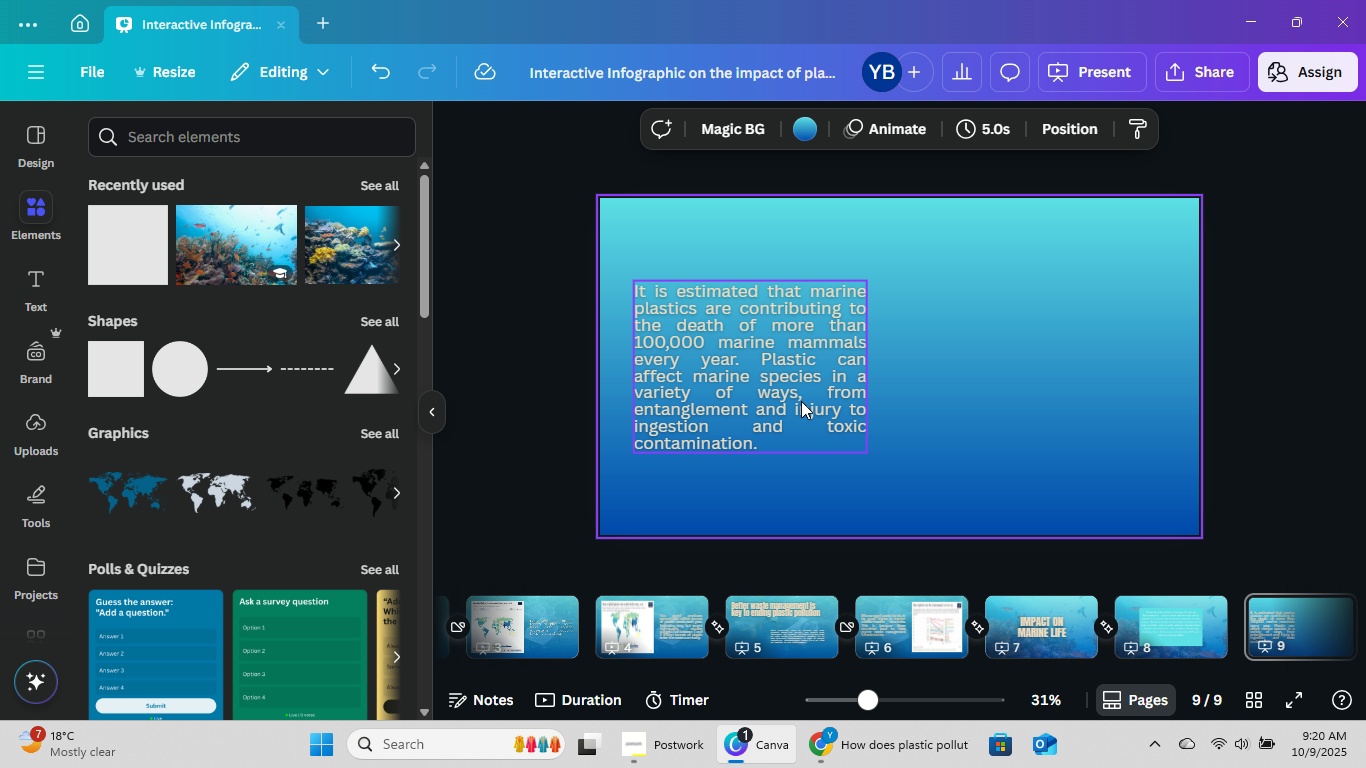 
left_click_drag(start_coordinate=[794, 398], to_coordinate=[940, 395])
 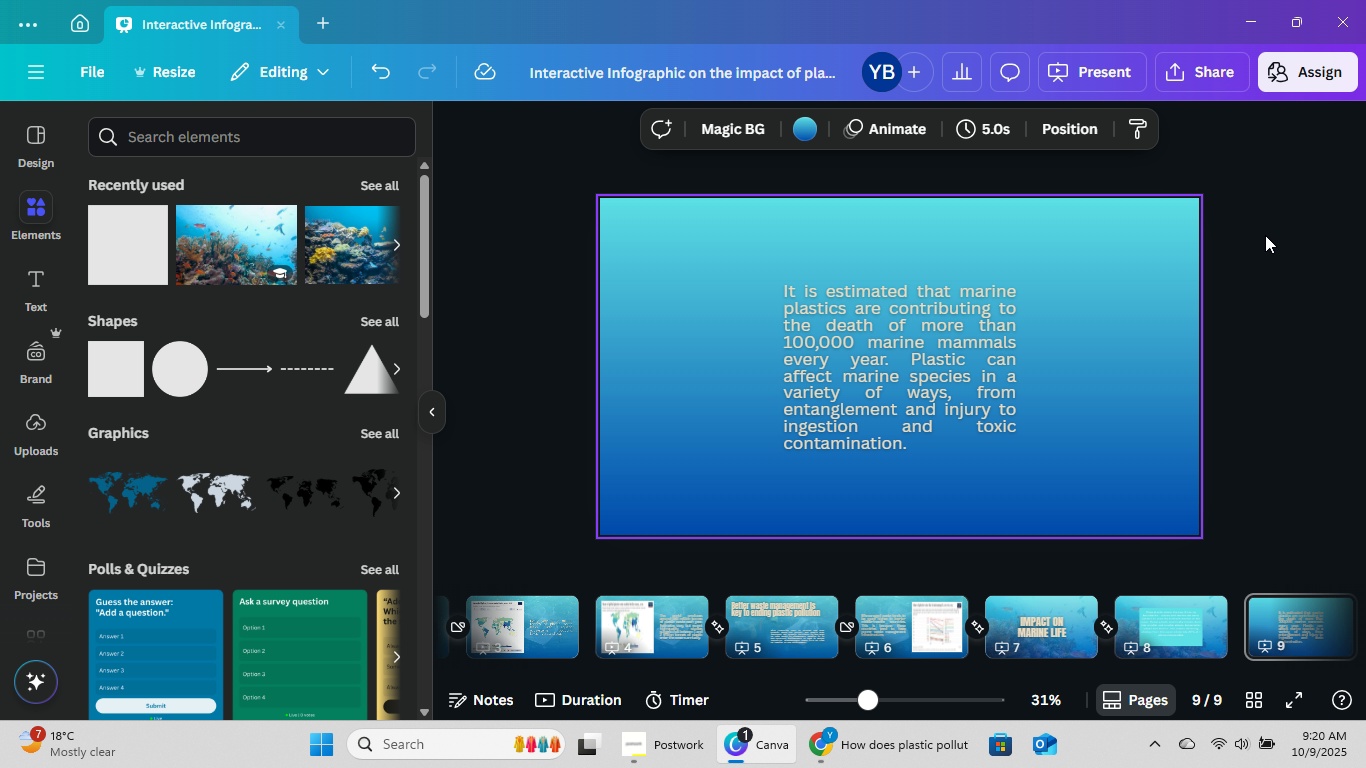 
left_click([1138, 387])
 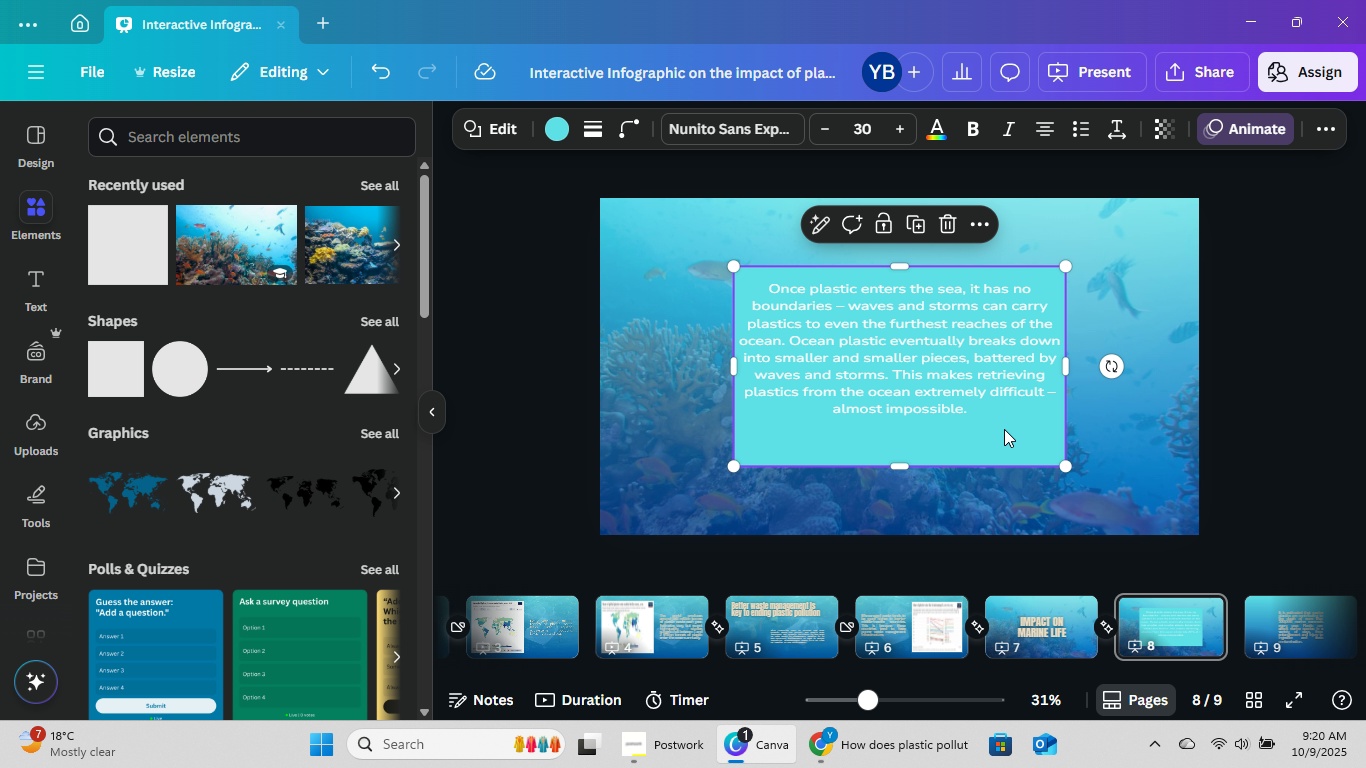 
left_click([1278, 625])
 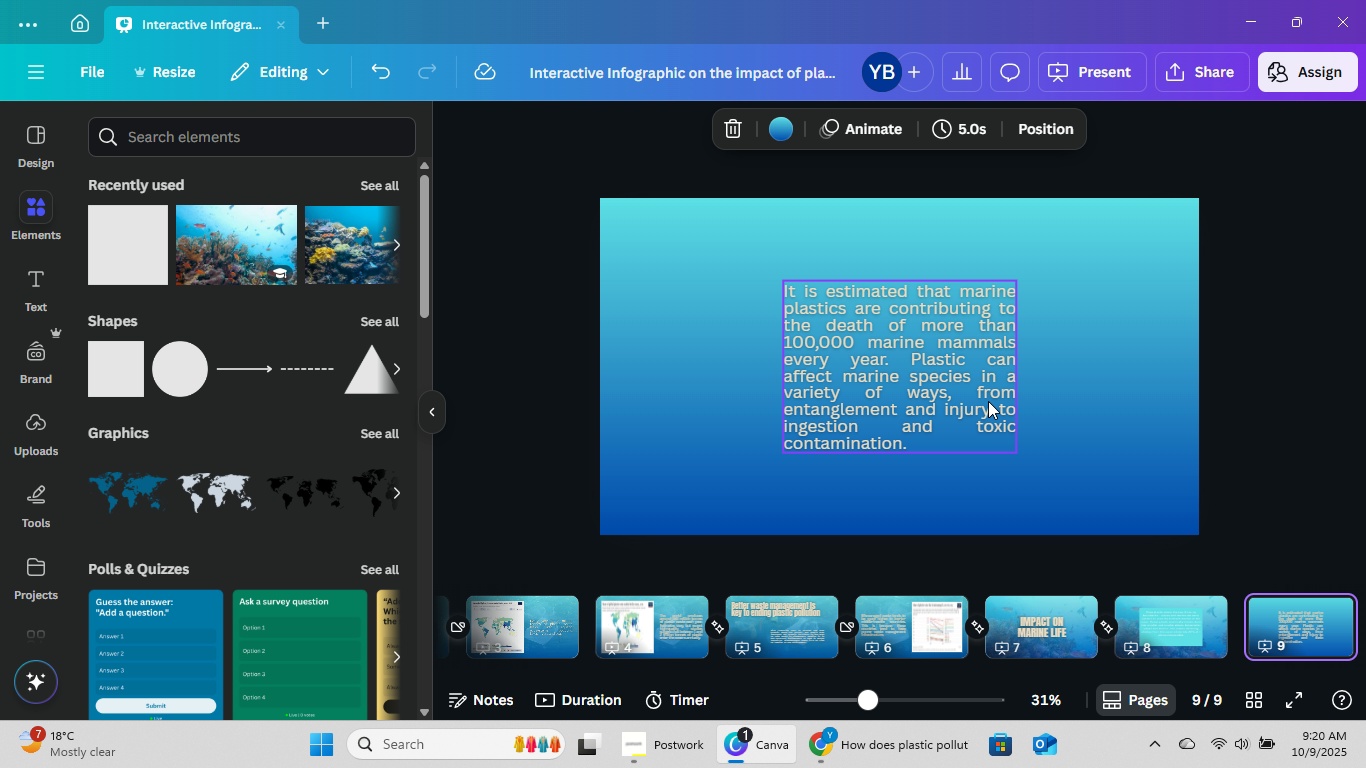 
left_click([988, 401])
 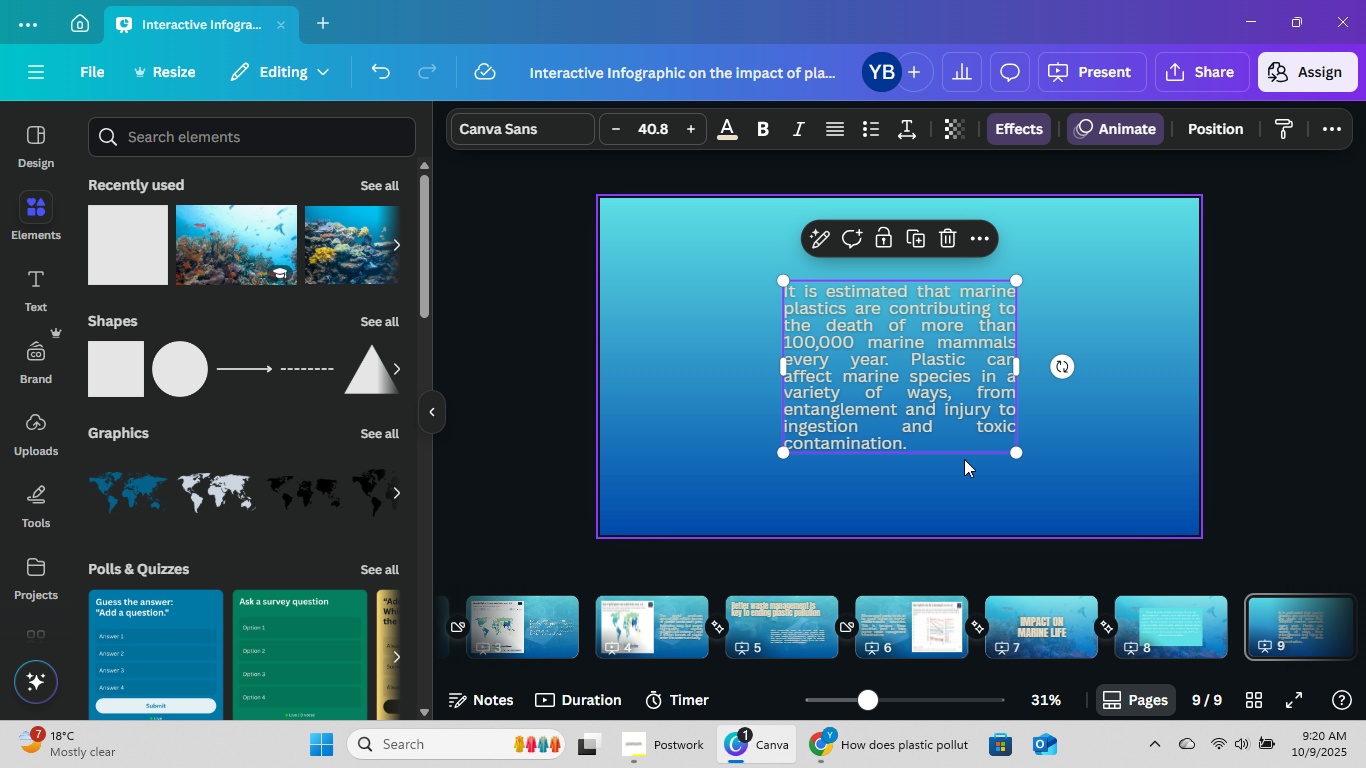 
key(Control+C)
 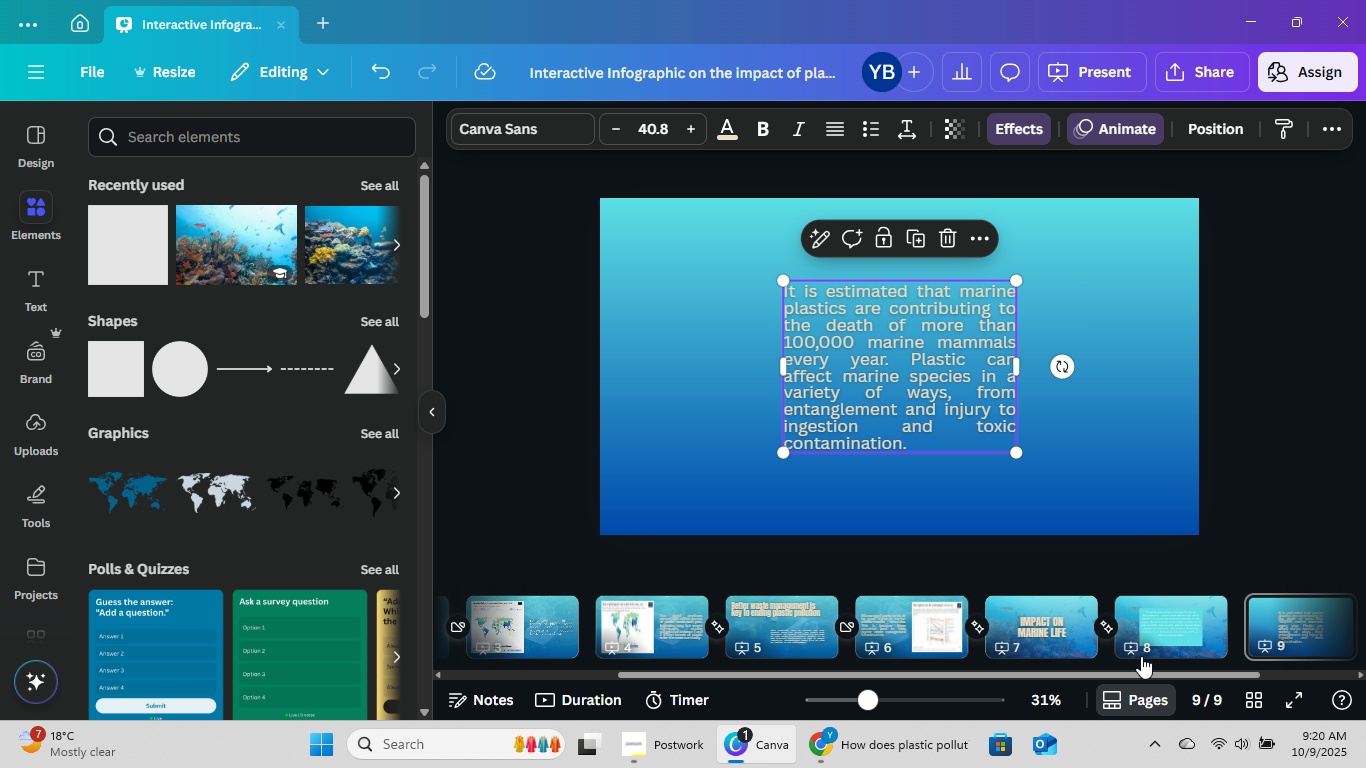 
key(Control+C)
 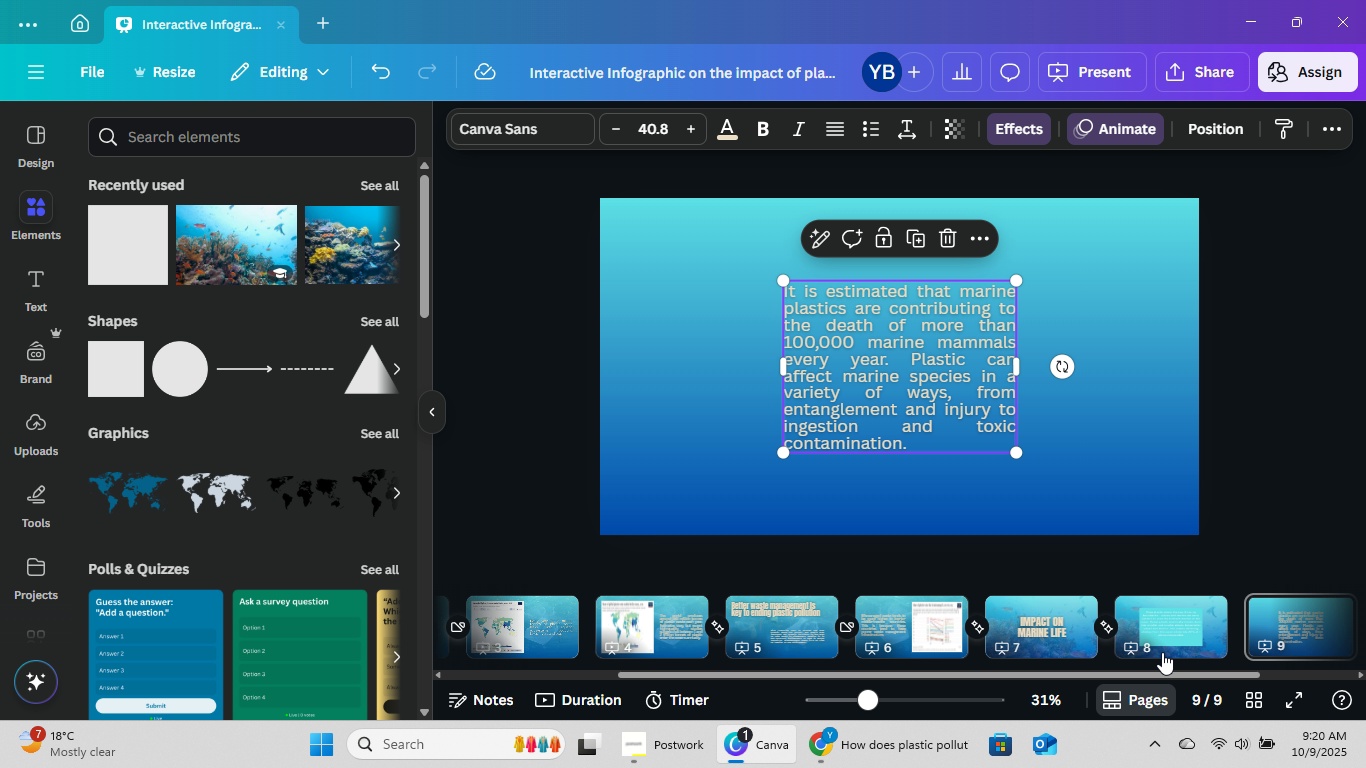 
key(Control+C)
 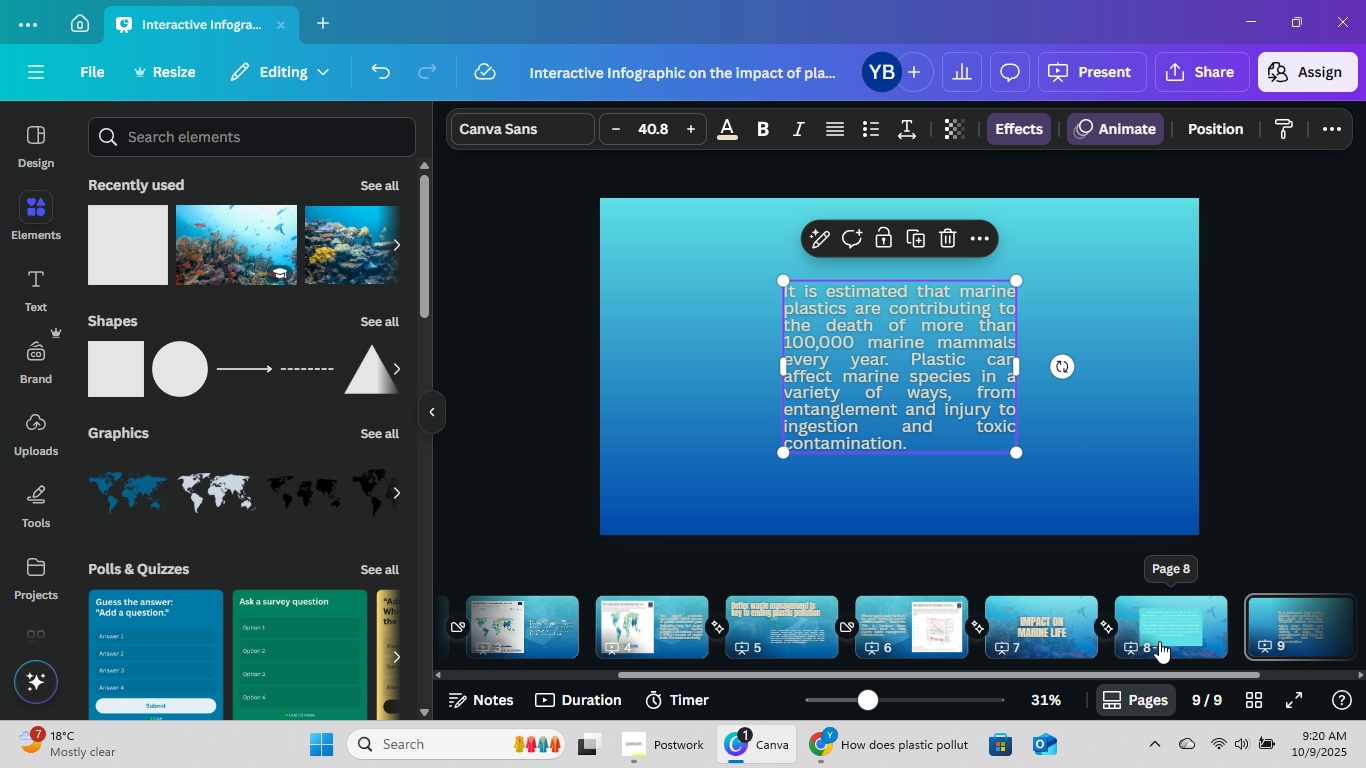 
left_click([1159, 641])
 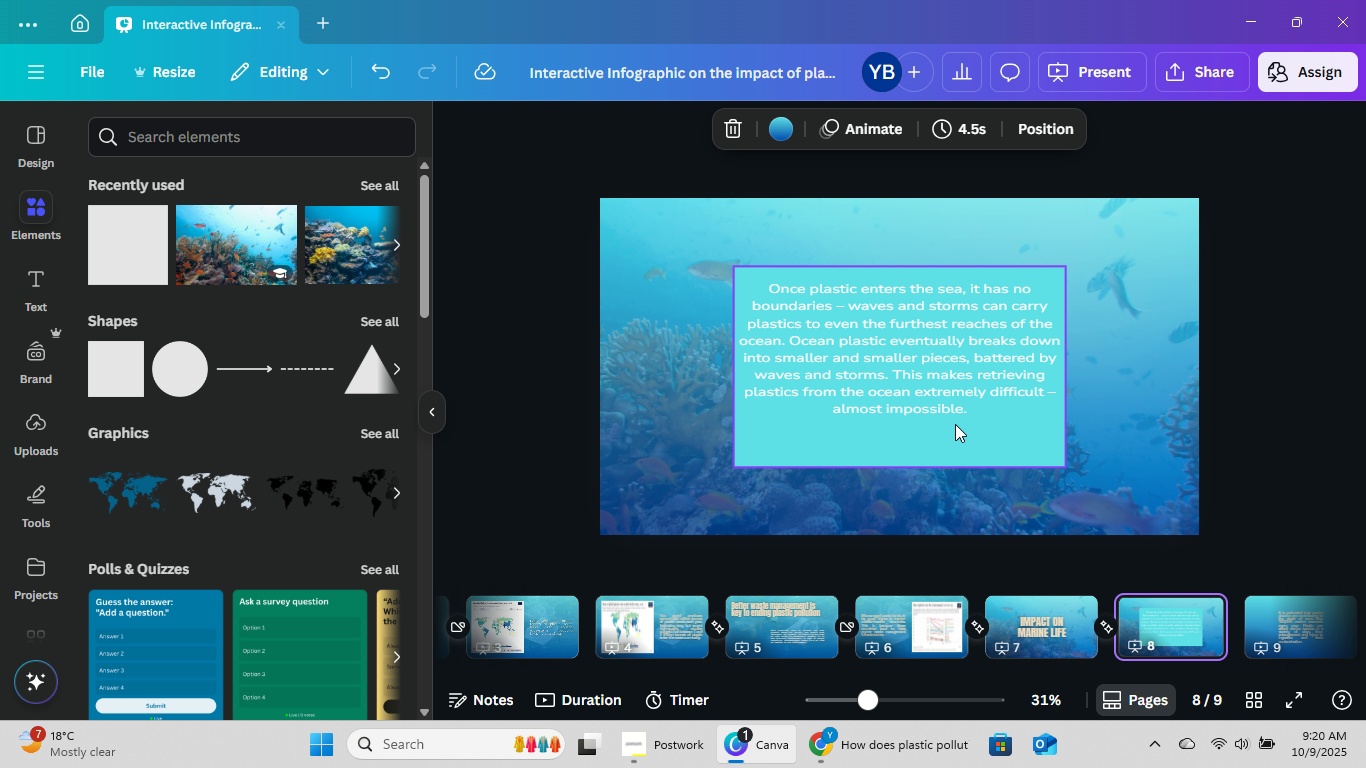 
left_click([955, 423])
 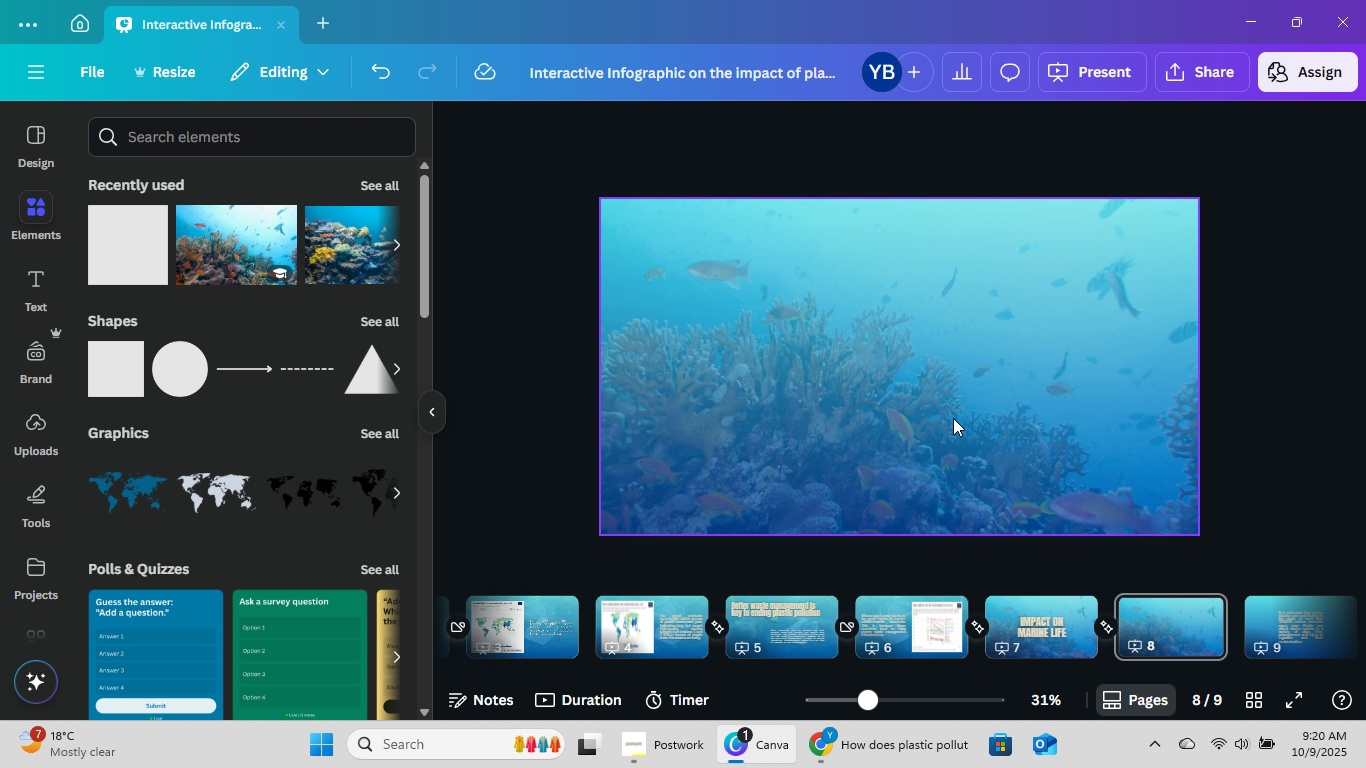 
key(Backspace)
 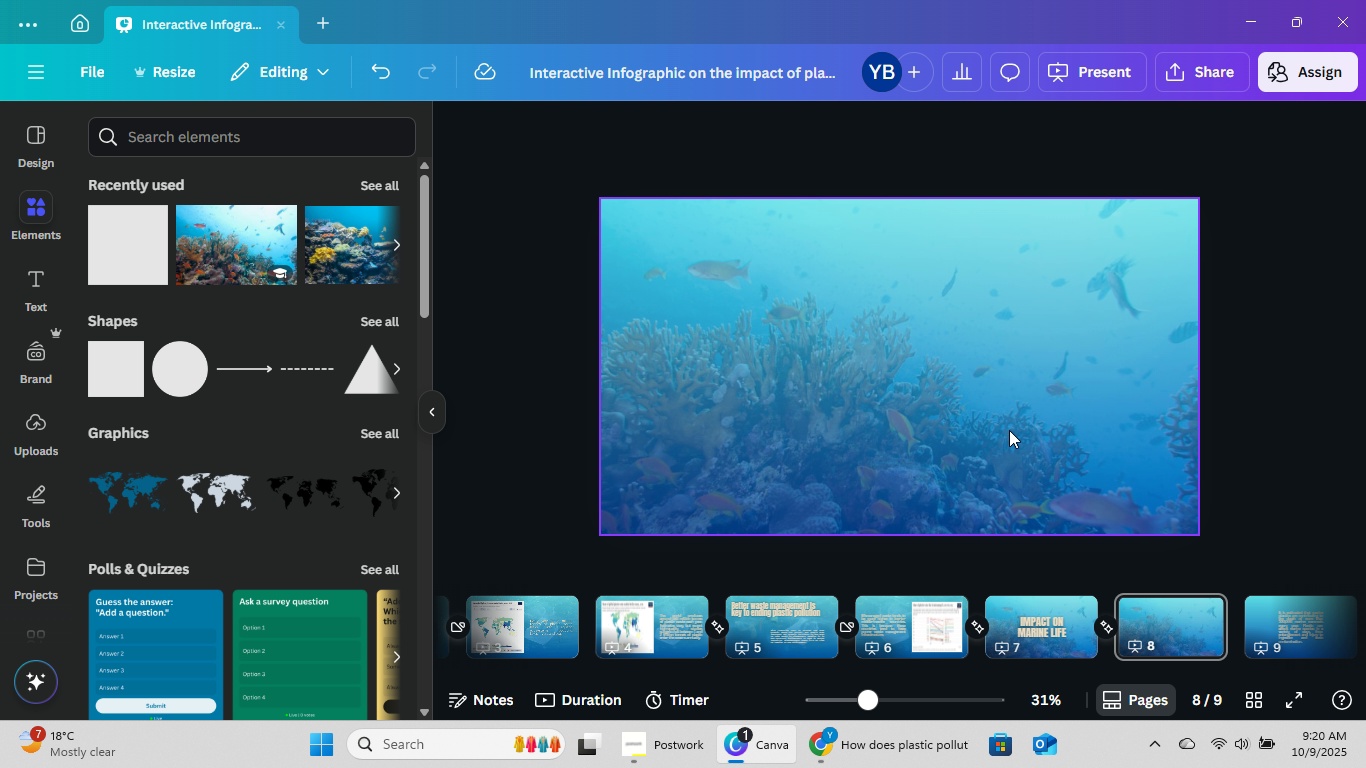 
left_click([1009, 430])
 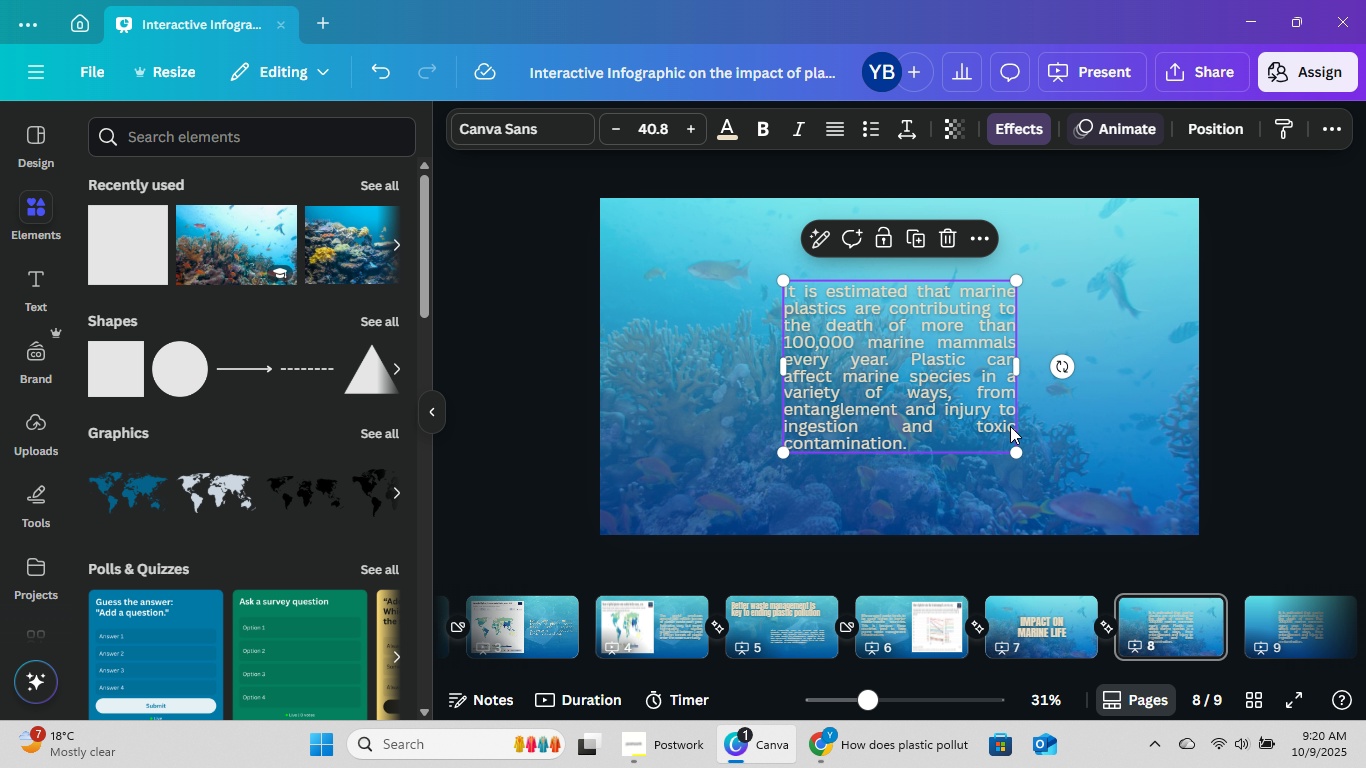 
key(Control+ControlLeft)
 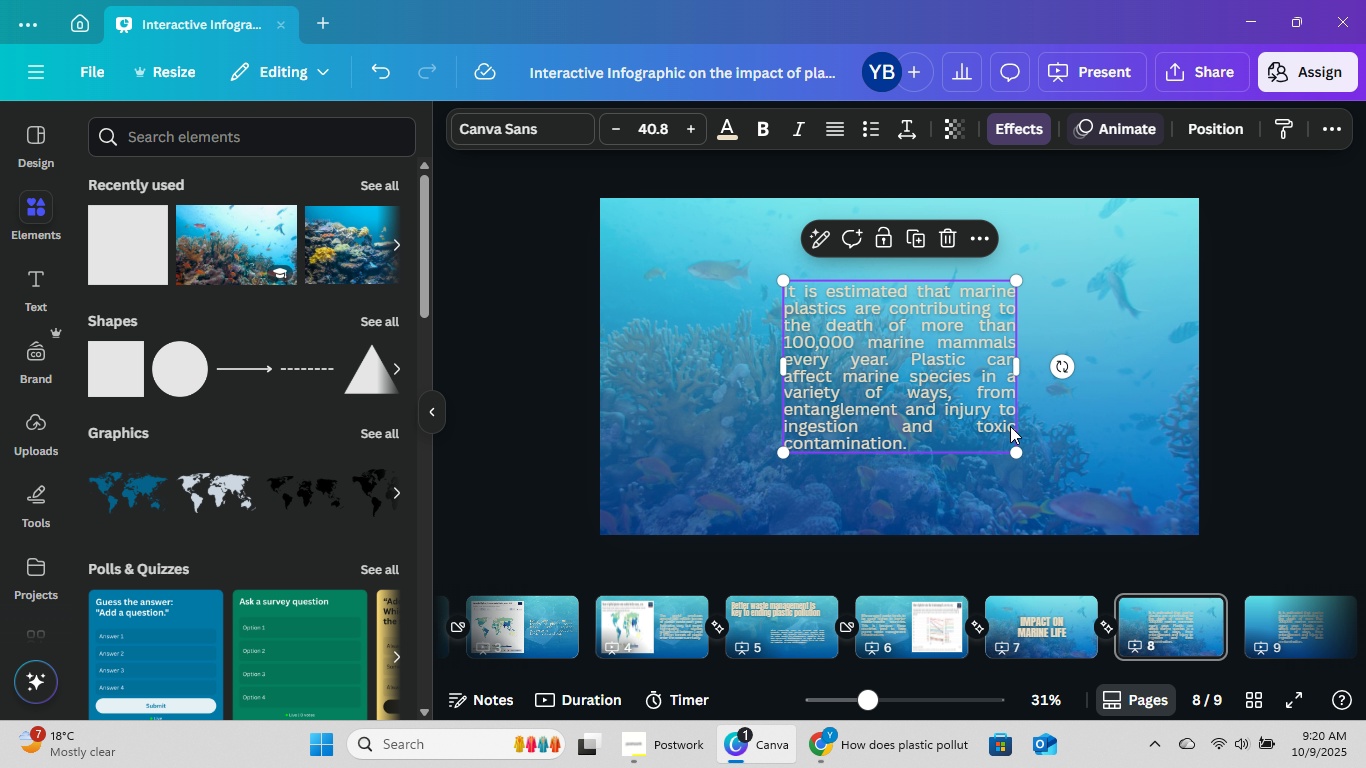 
key(Control+V)
 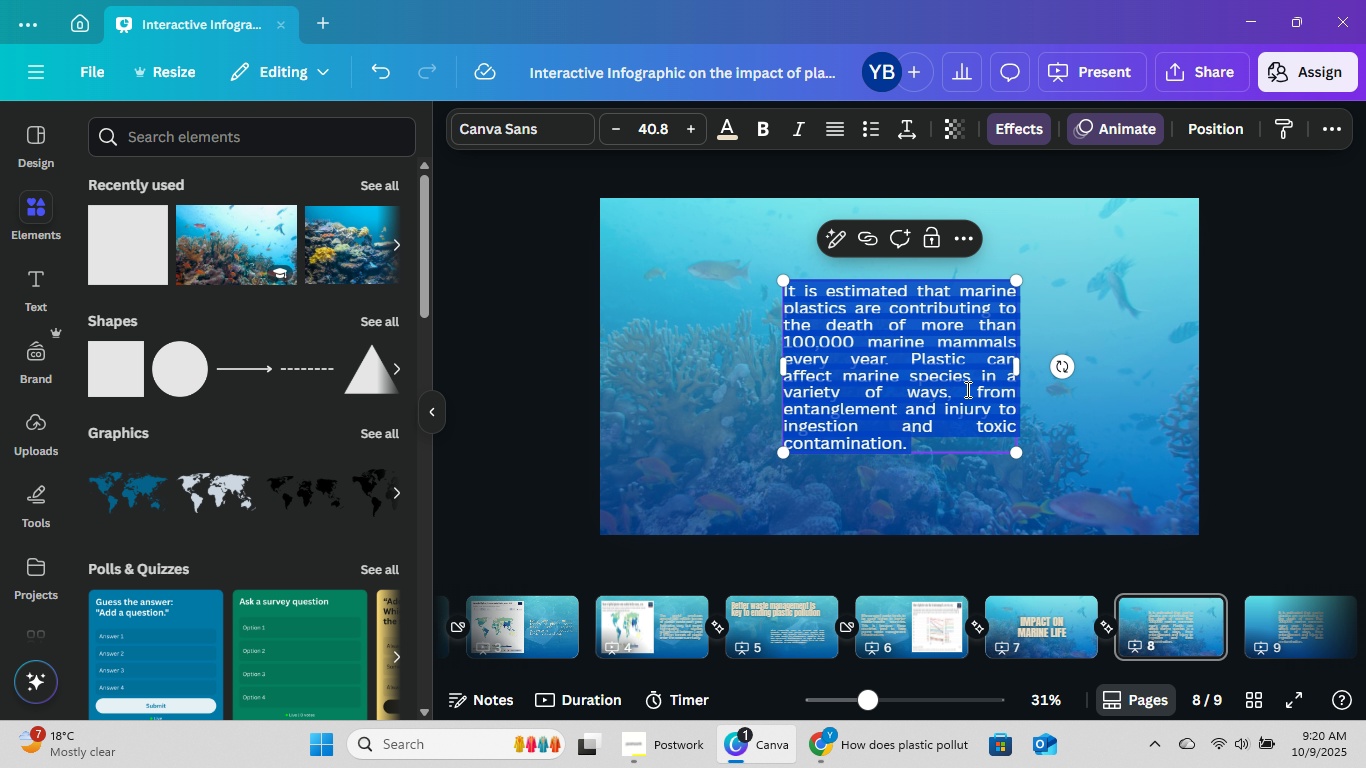 
double_click([966, 389])
 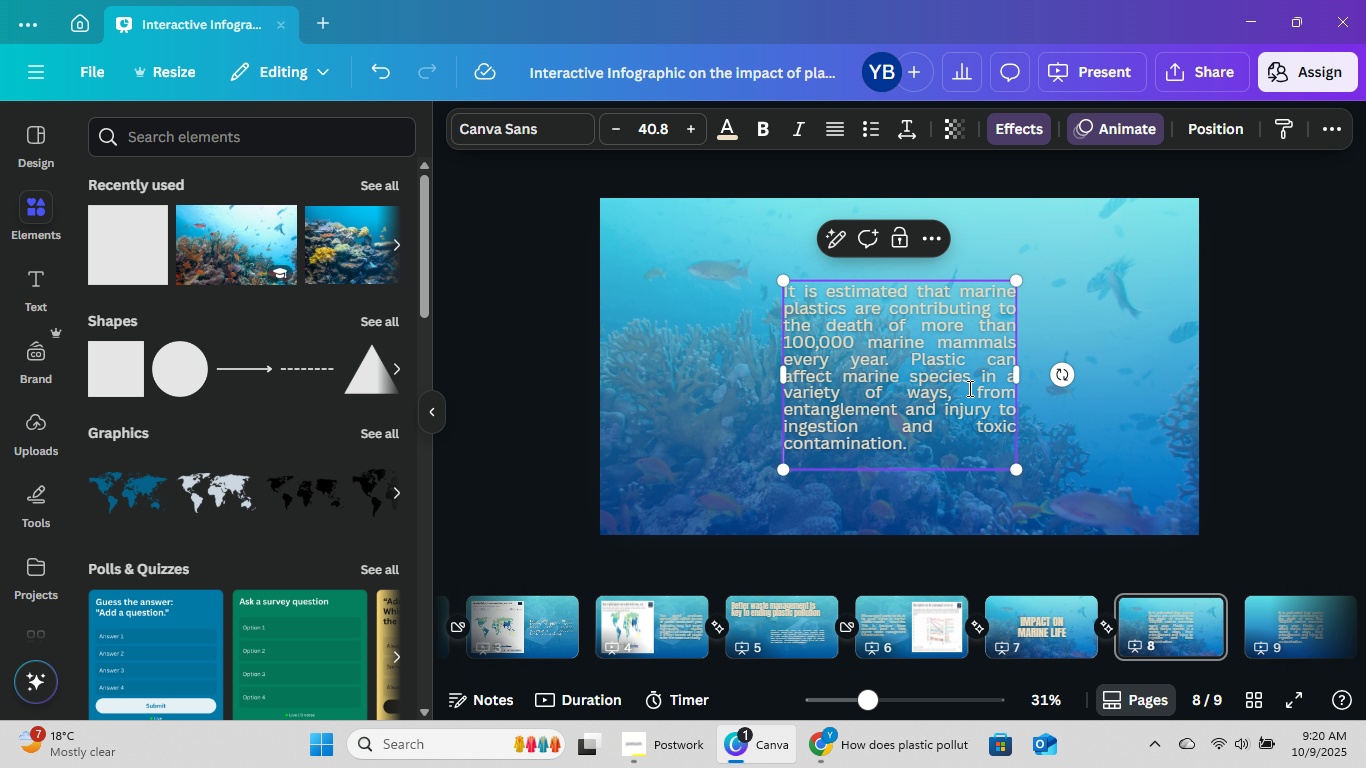 
key(Control+ControlLeft)
 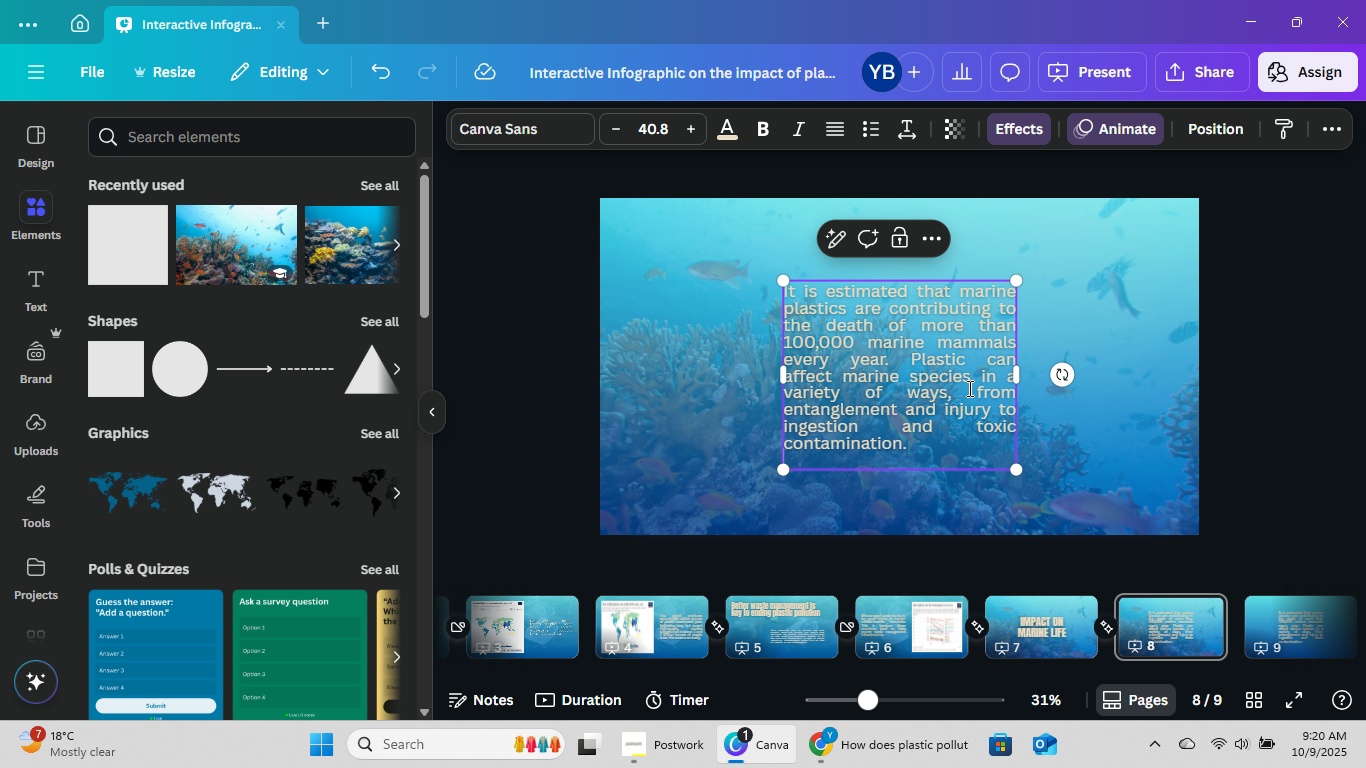 
key(Control+V)
 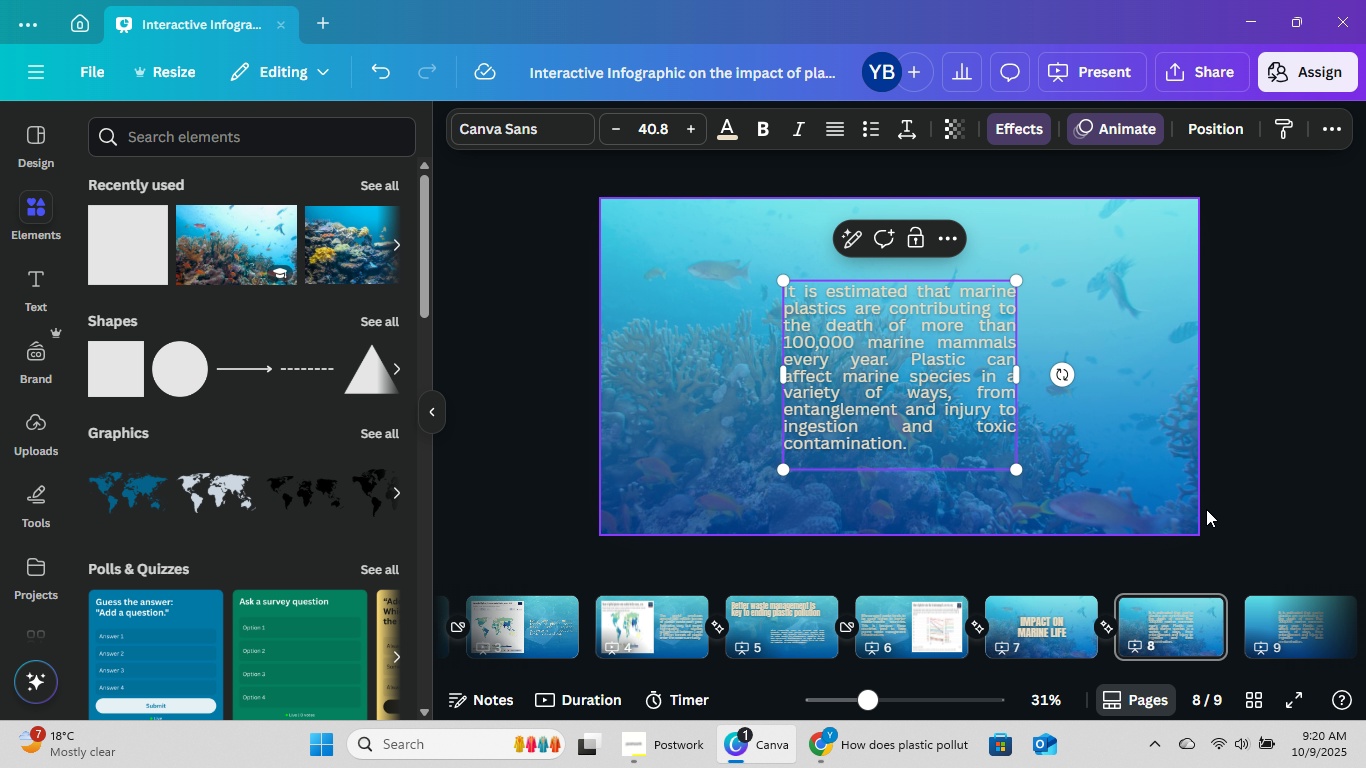 
key(Control+Z)
 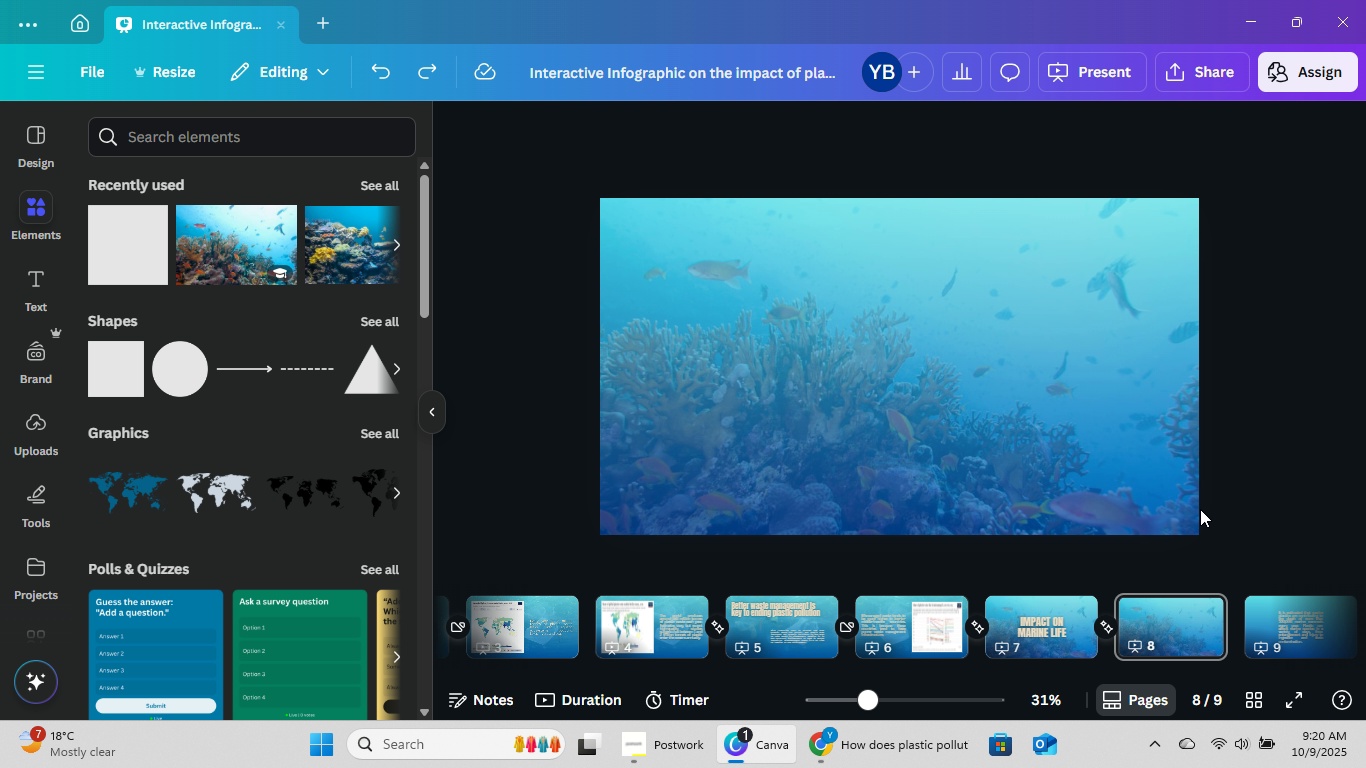 
key(Control+Z)
 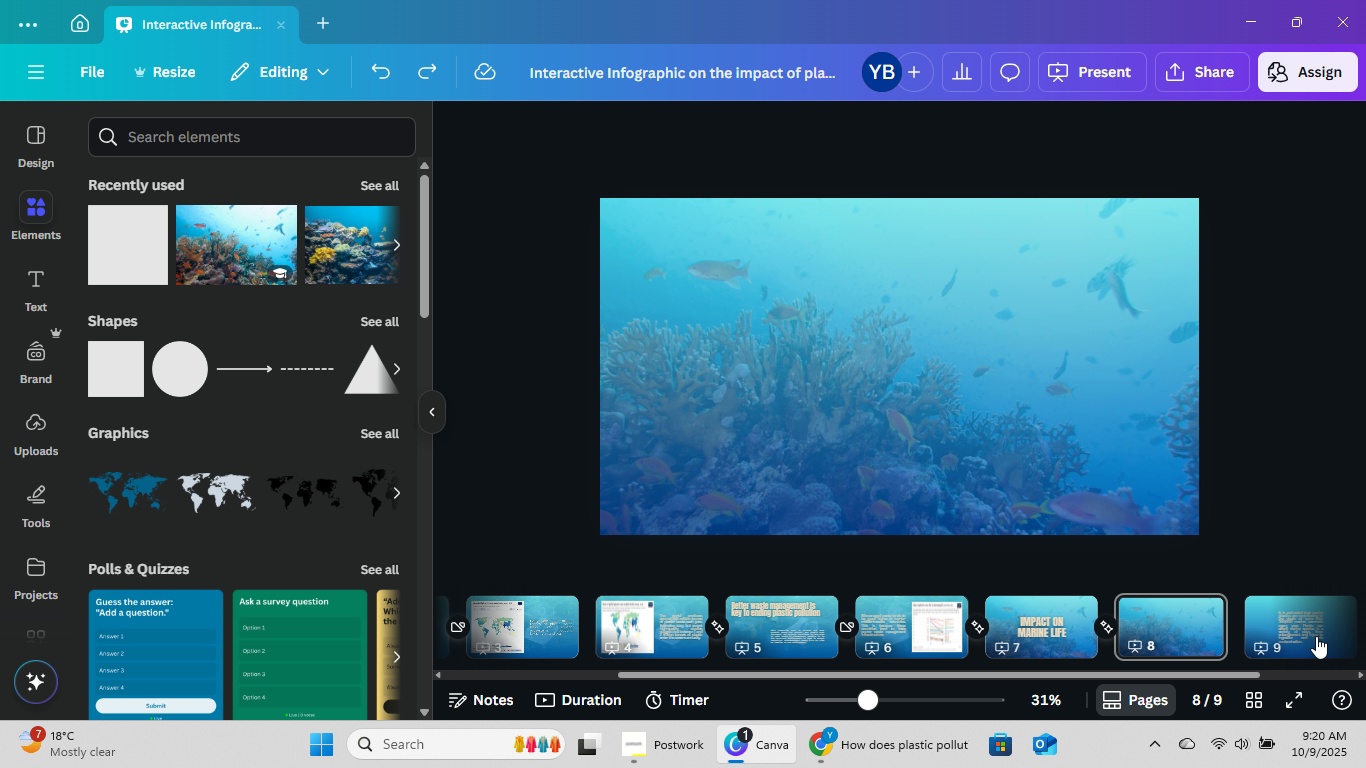 
key(Control+Z)
 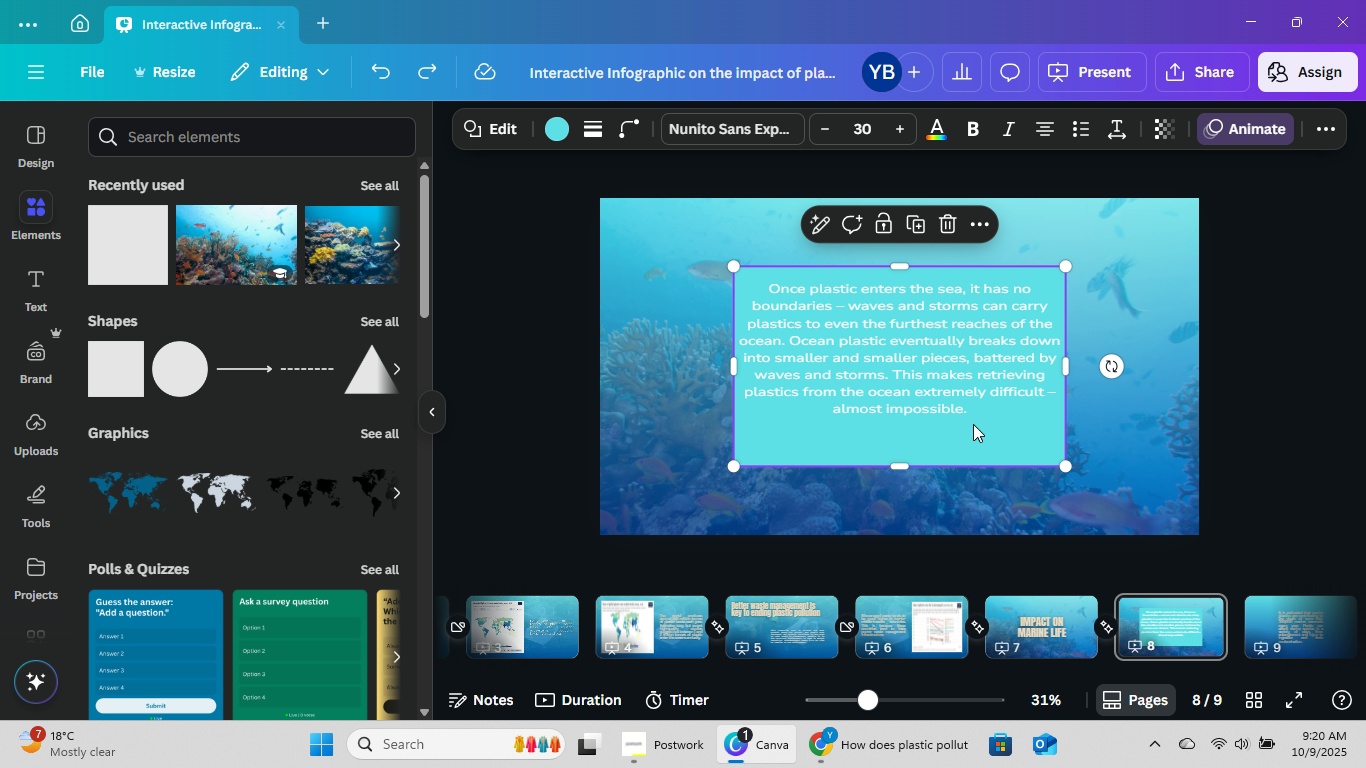 
double_click([971, 419])
 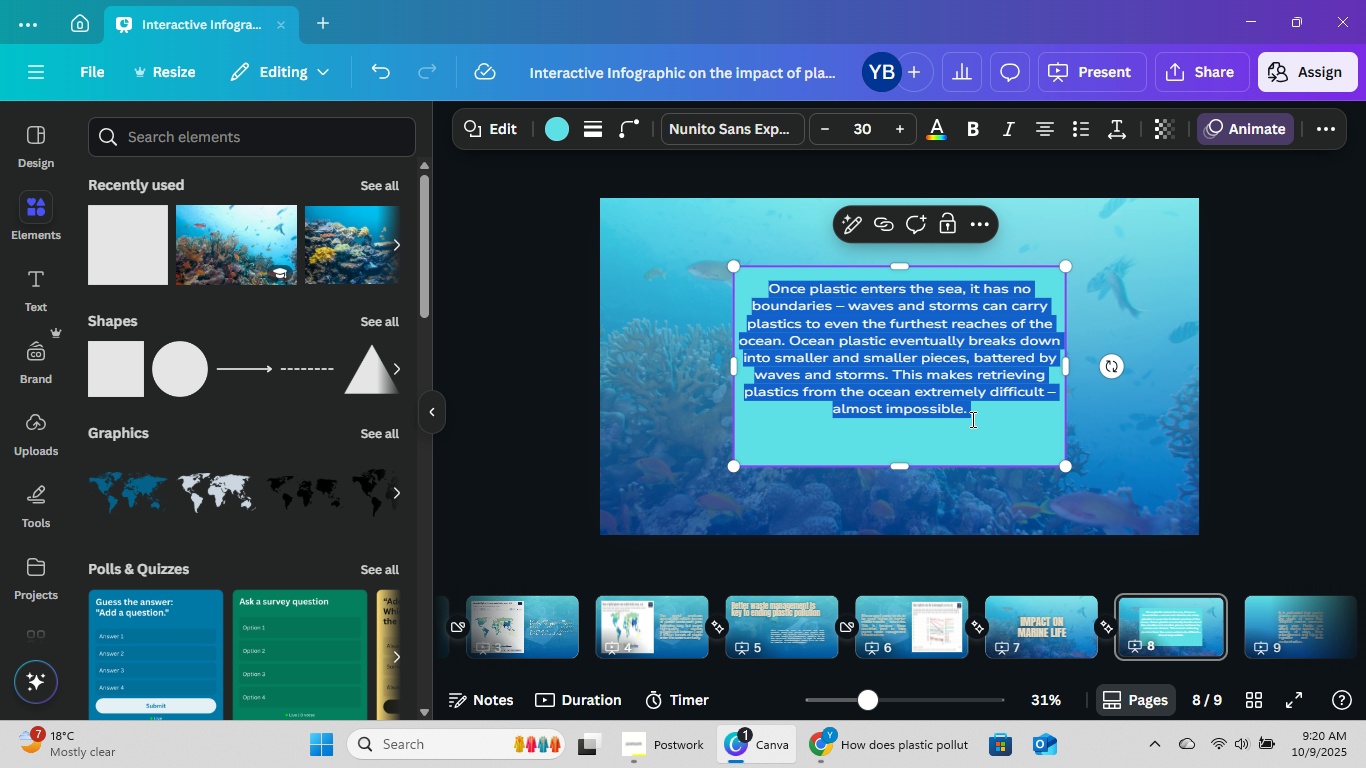 
key(Control+A)
 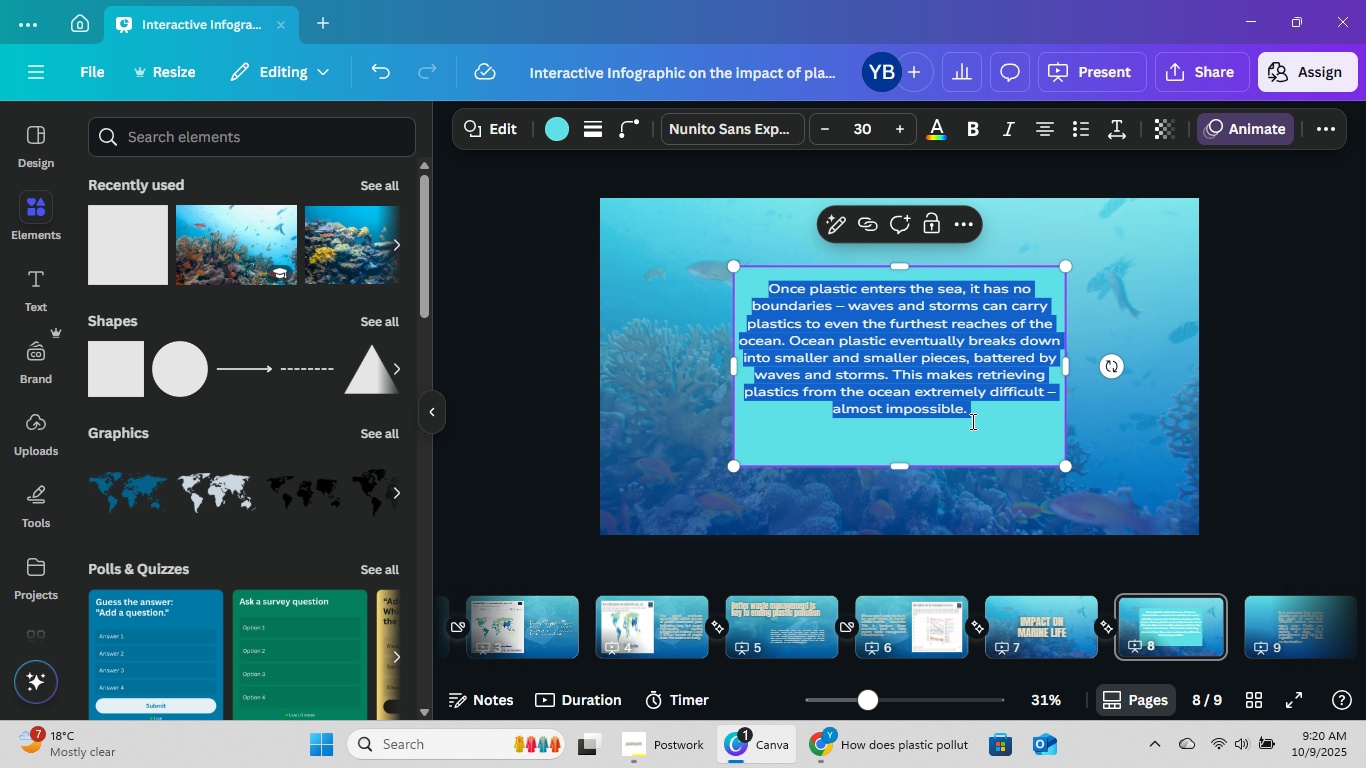 
key(Control+C)
 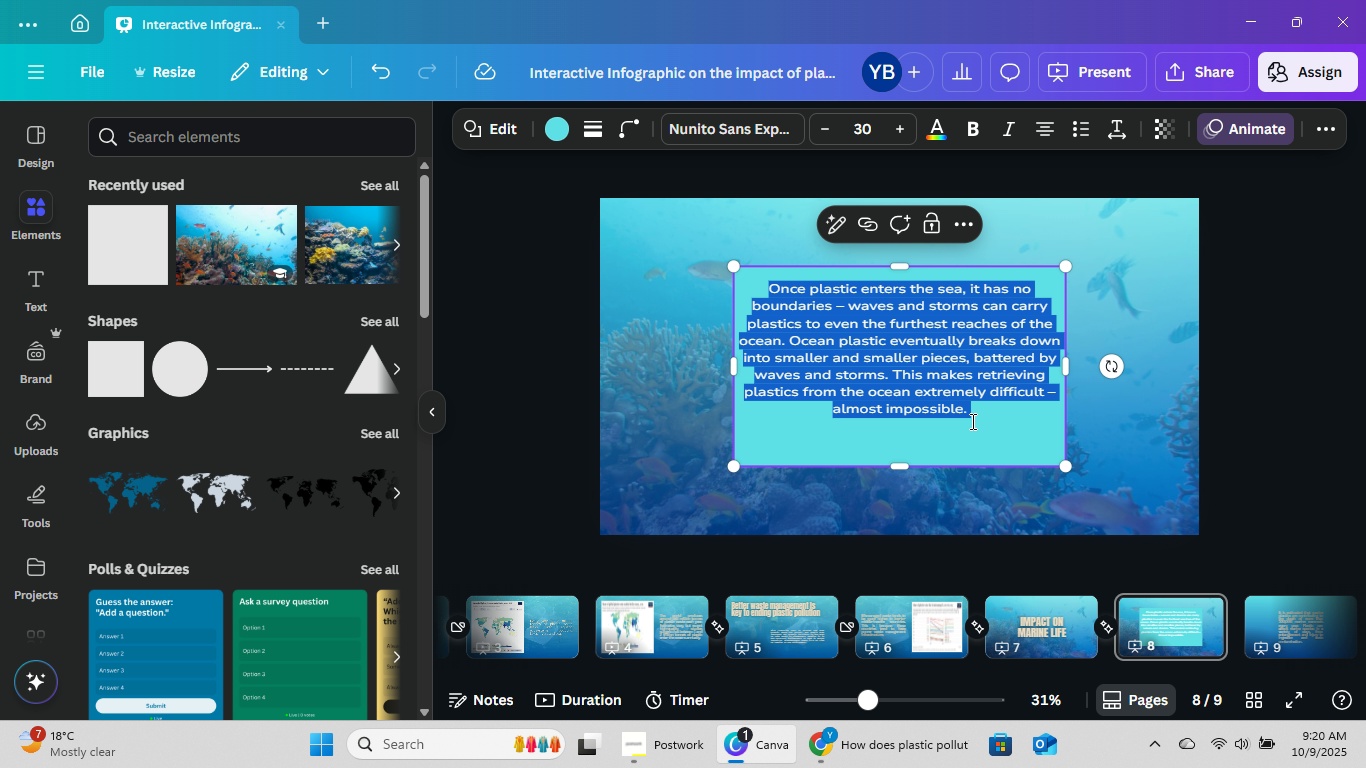 
key(Control+C)
 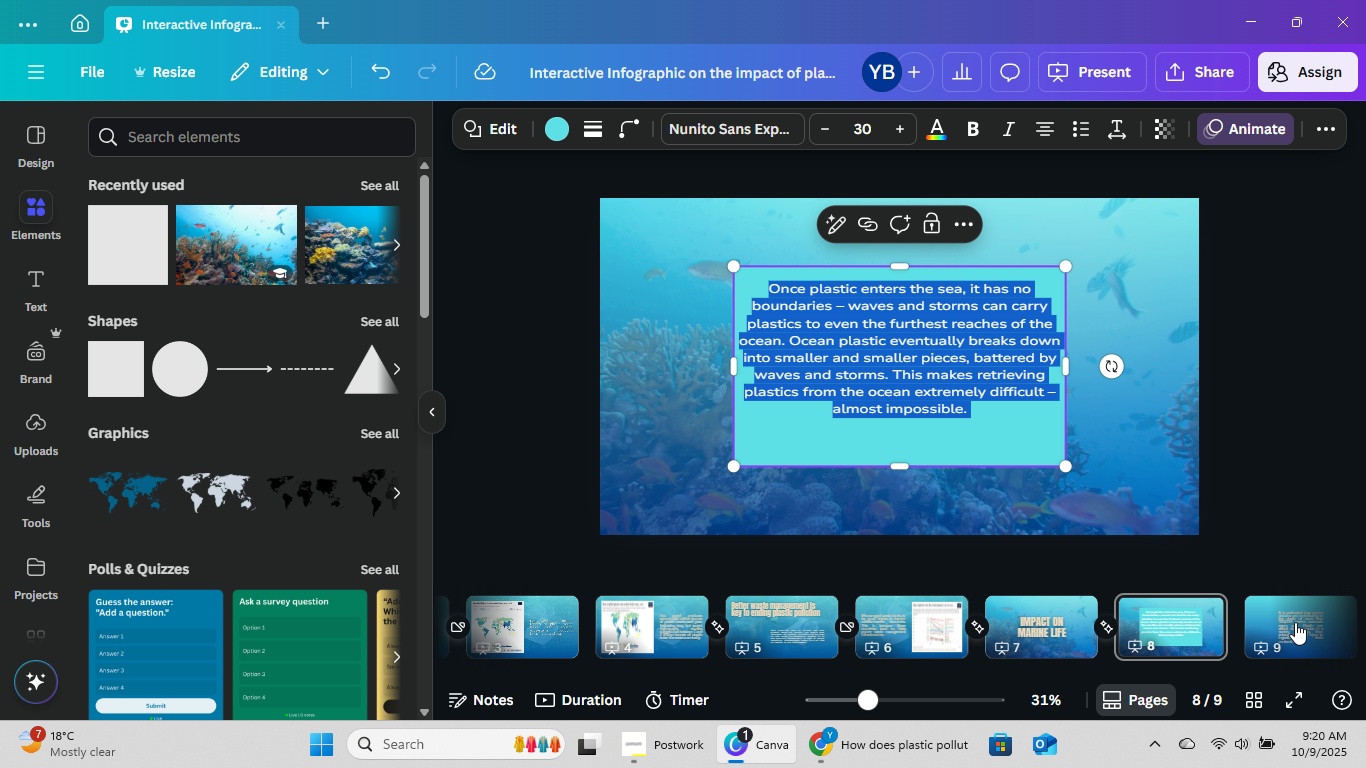 
key(Control+C)
 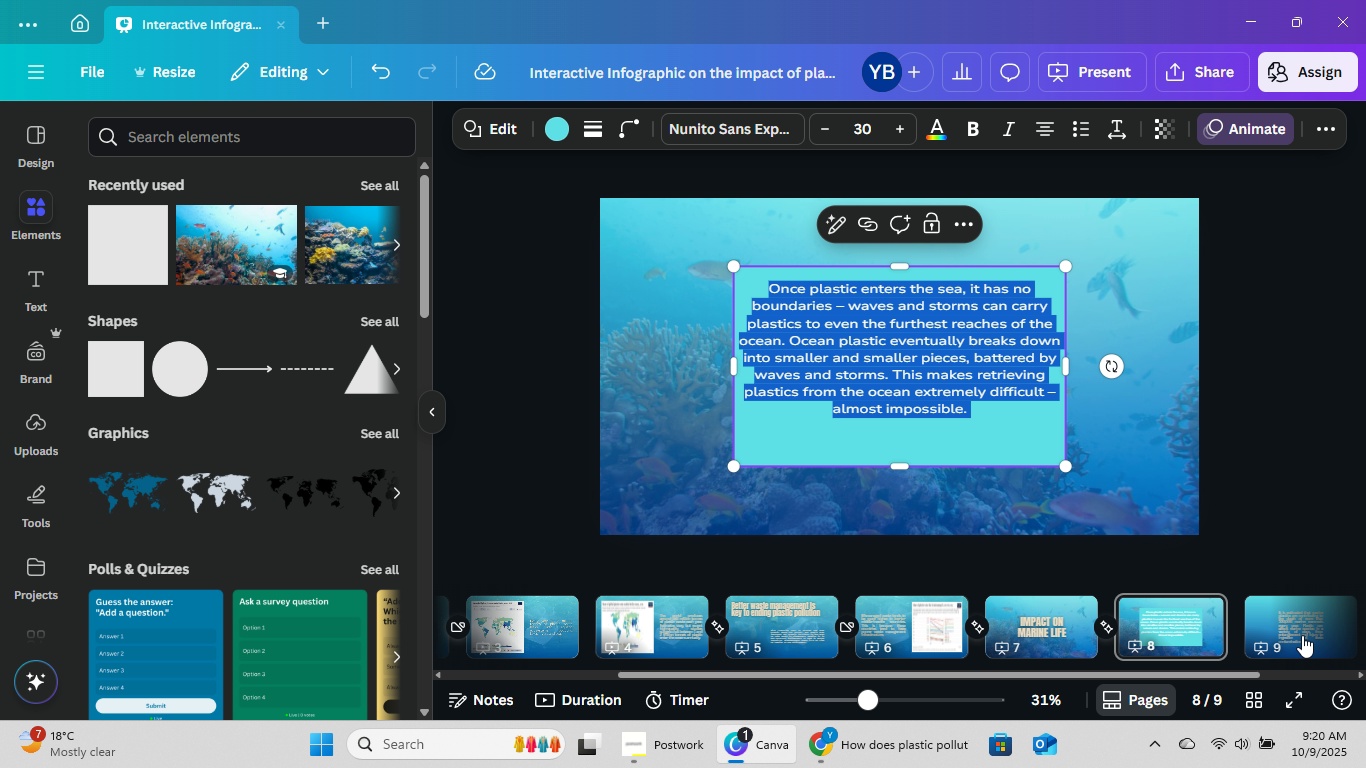 
key(Control+C)
 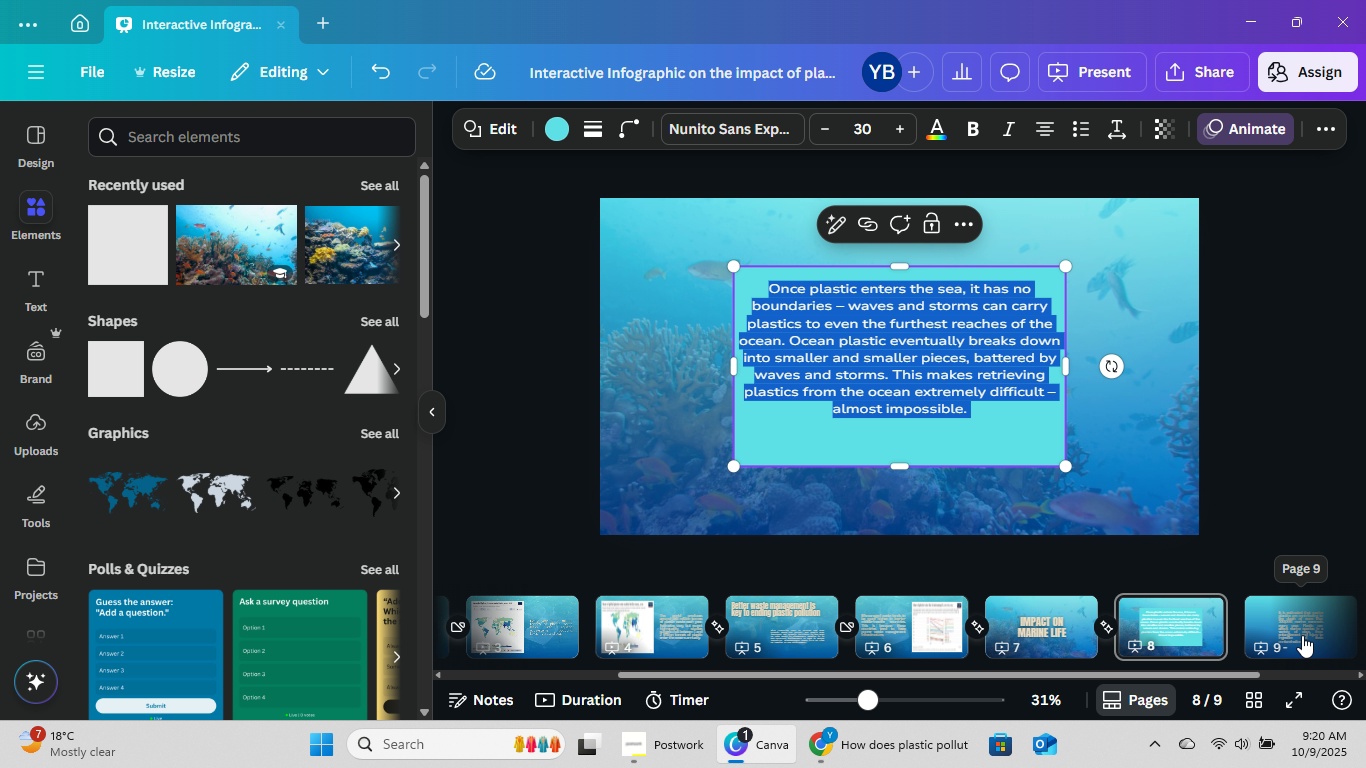 
key(Control+C)
 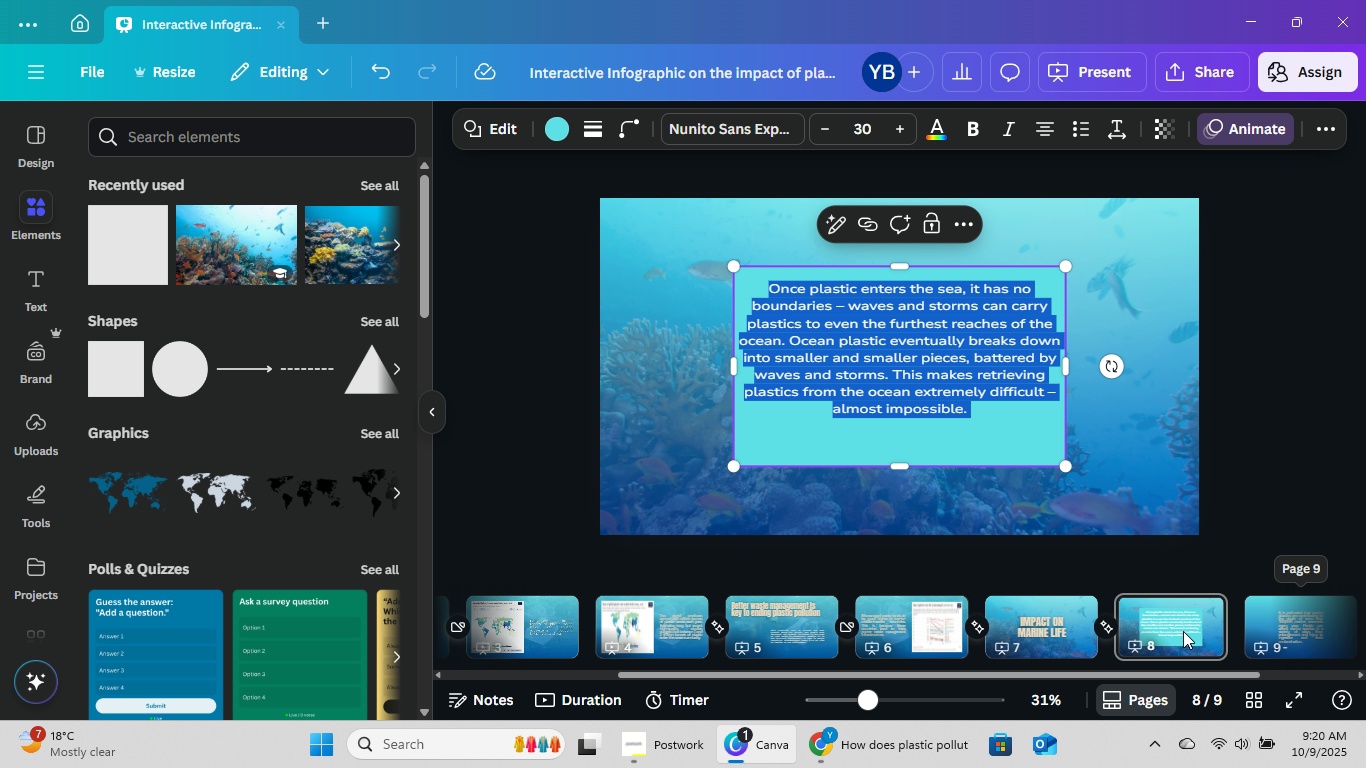 
key(Control+C)
 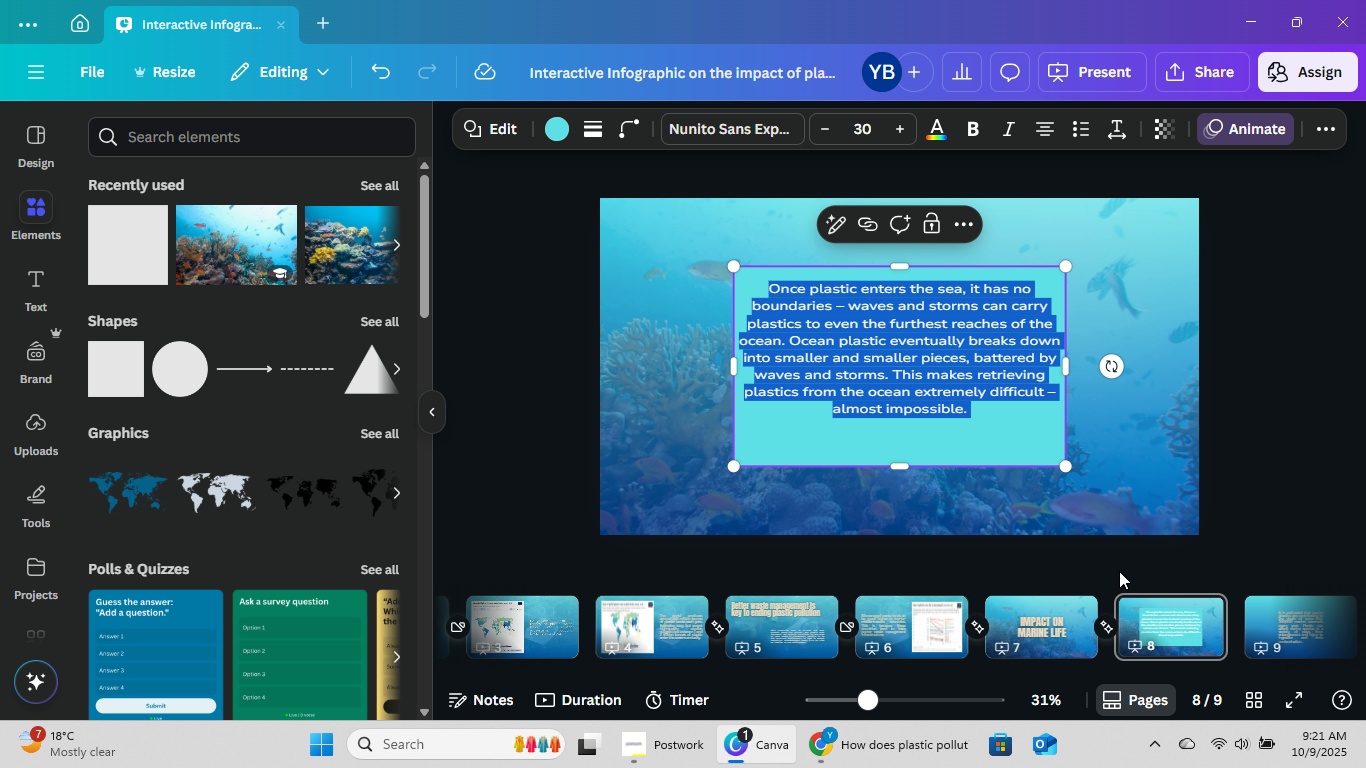 
key(Backspace)
 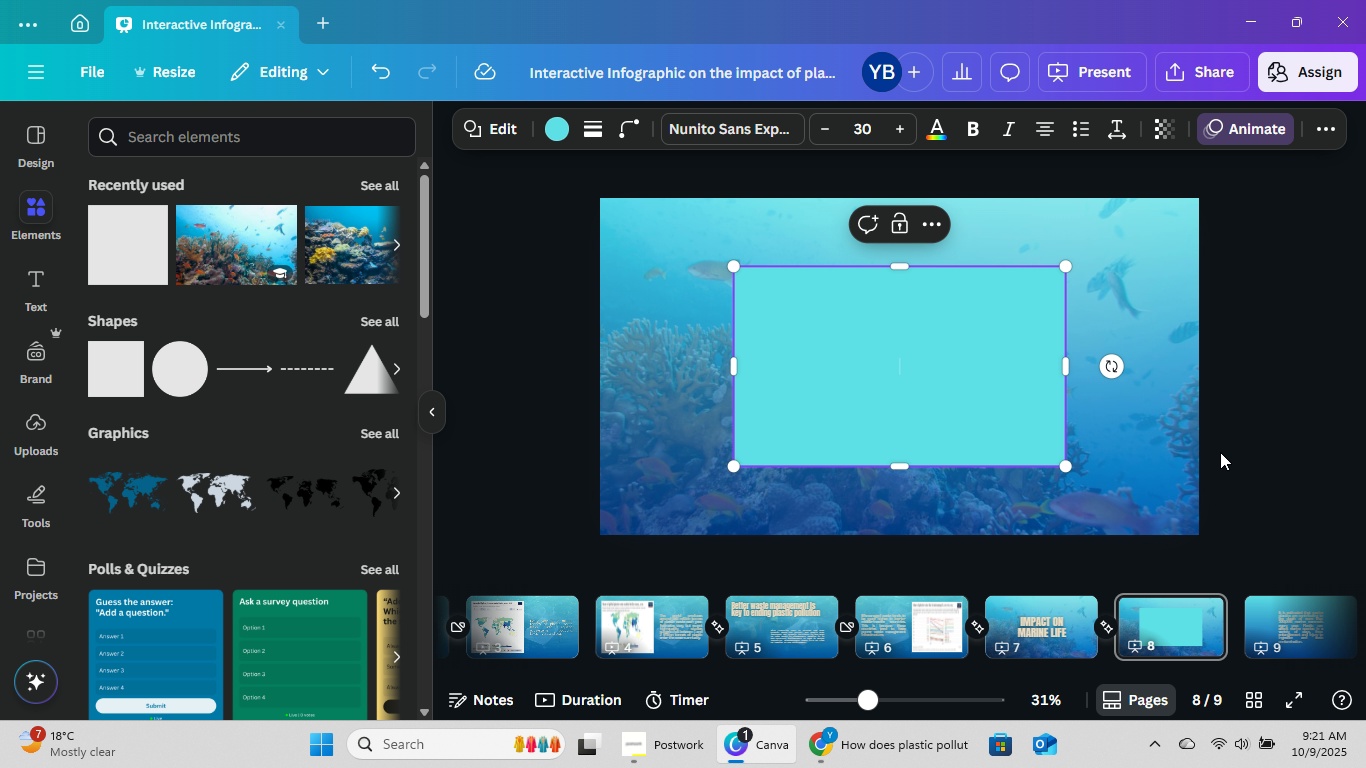 
left_click([1265, 405])
 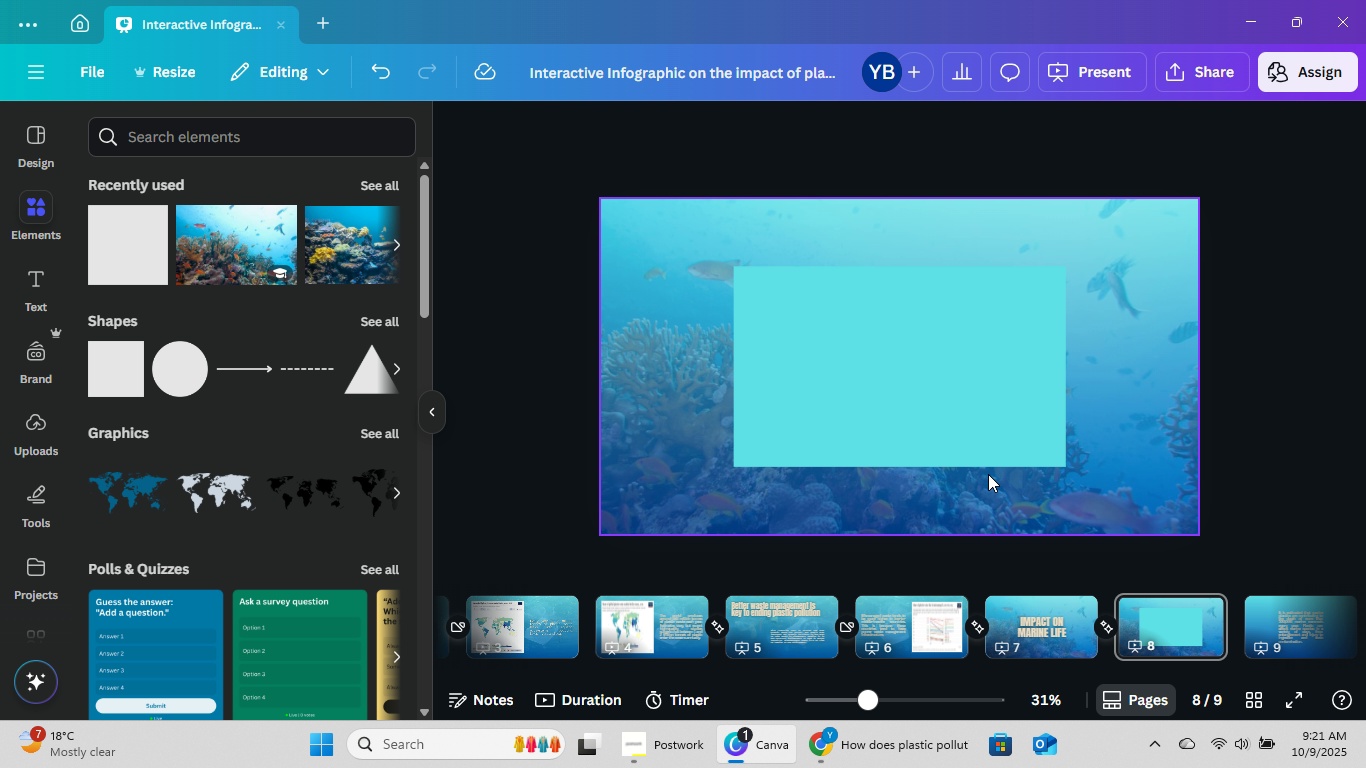 
key(Control+ControlLeft)
 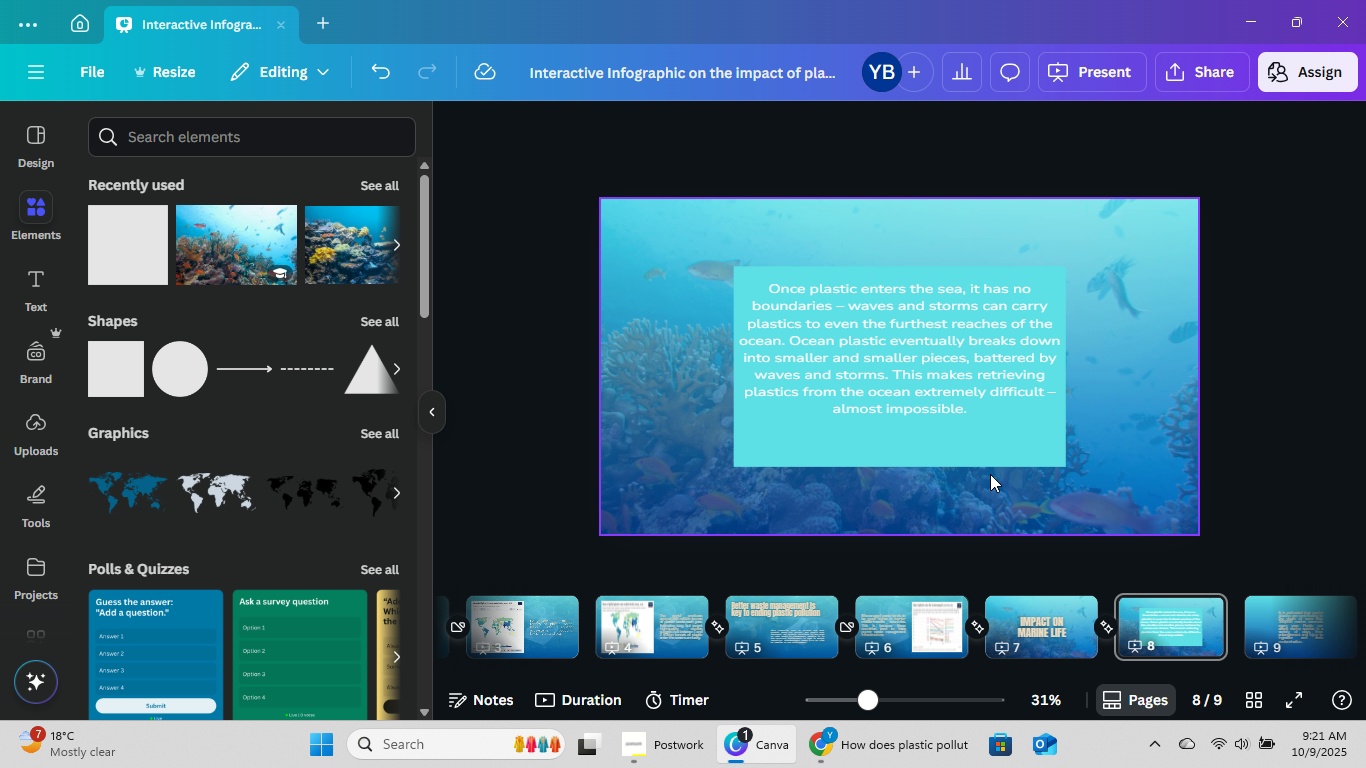 
key(Control+Z)
 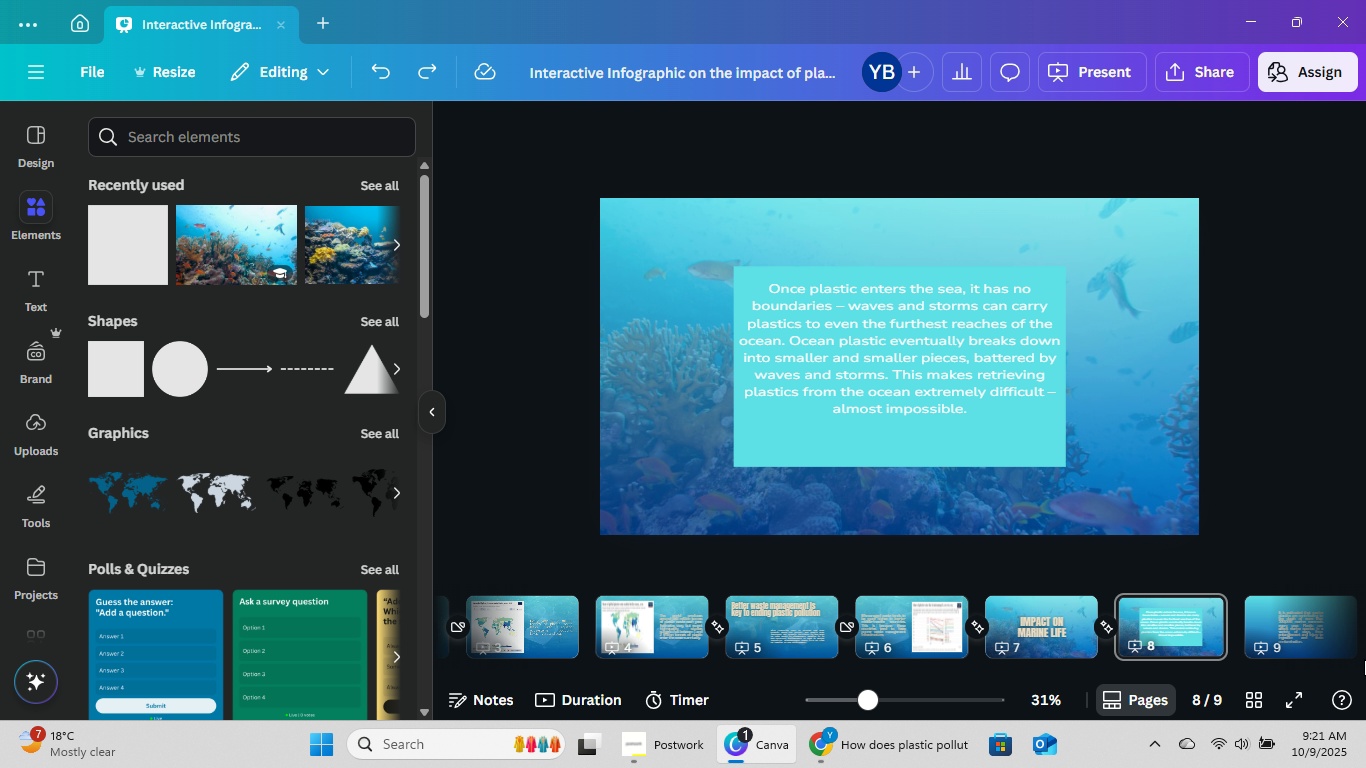 
double_click([1362, 660])
 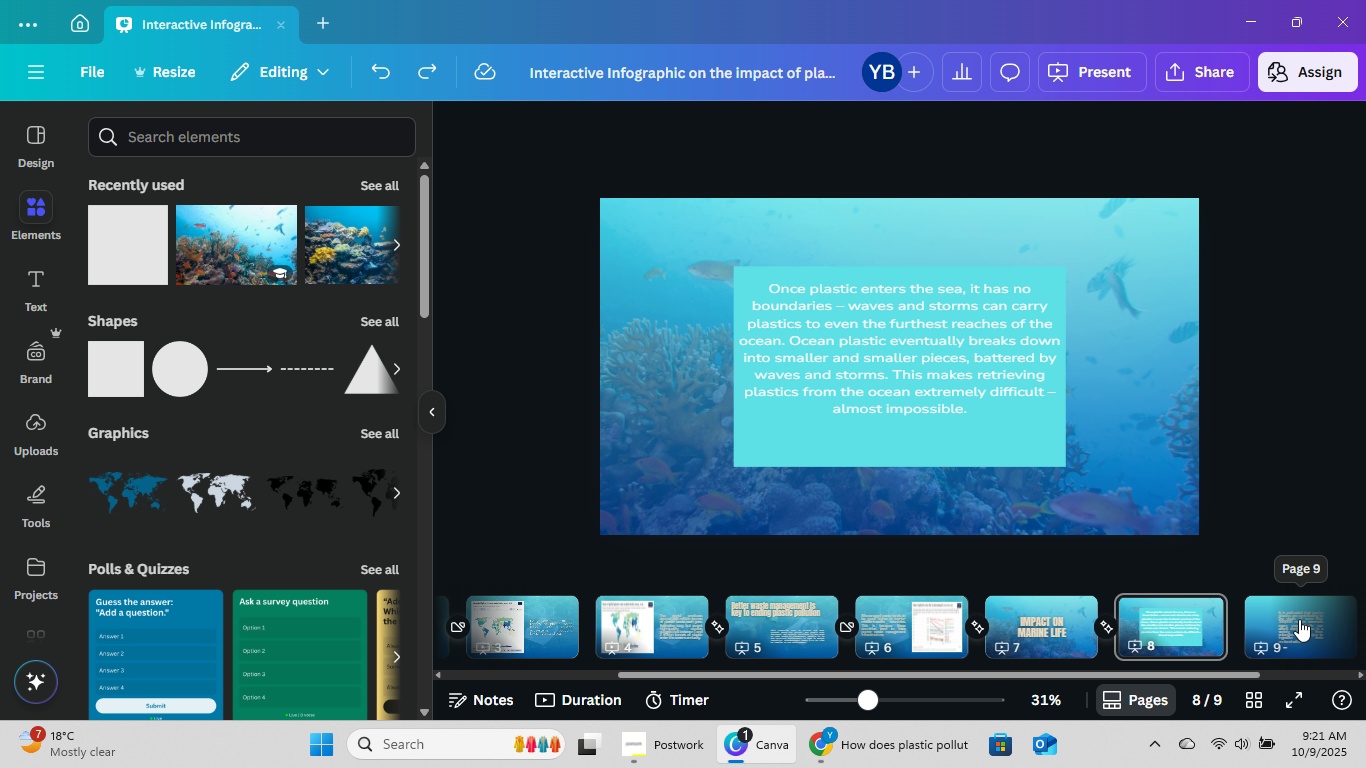 
triple_click([1299, 619])
 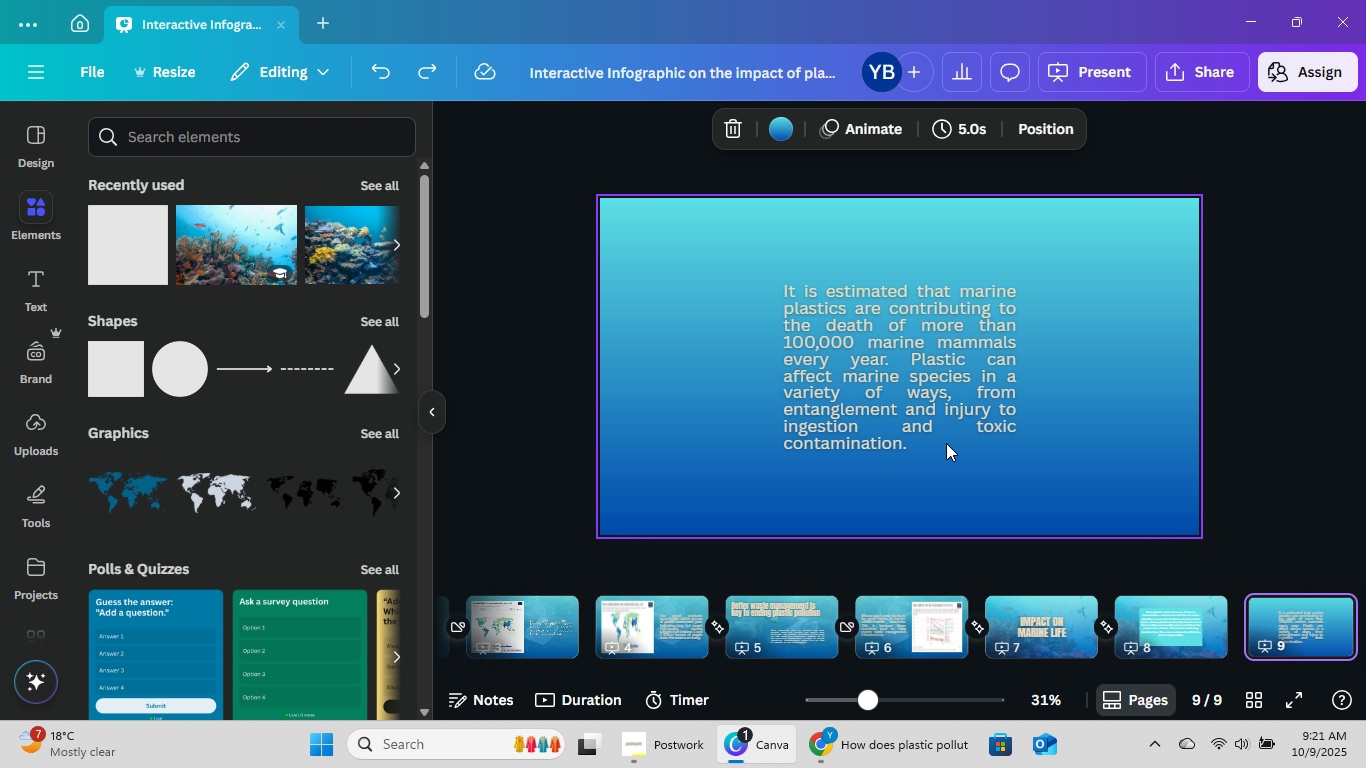 
left_click([932, 422])
 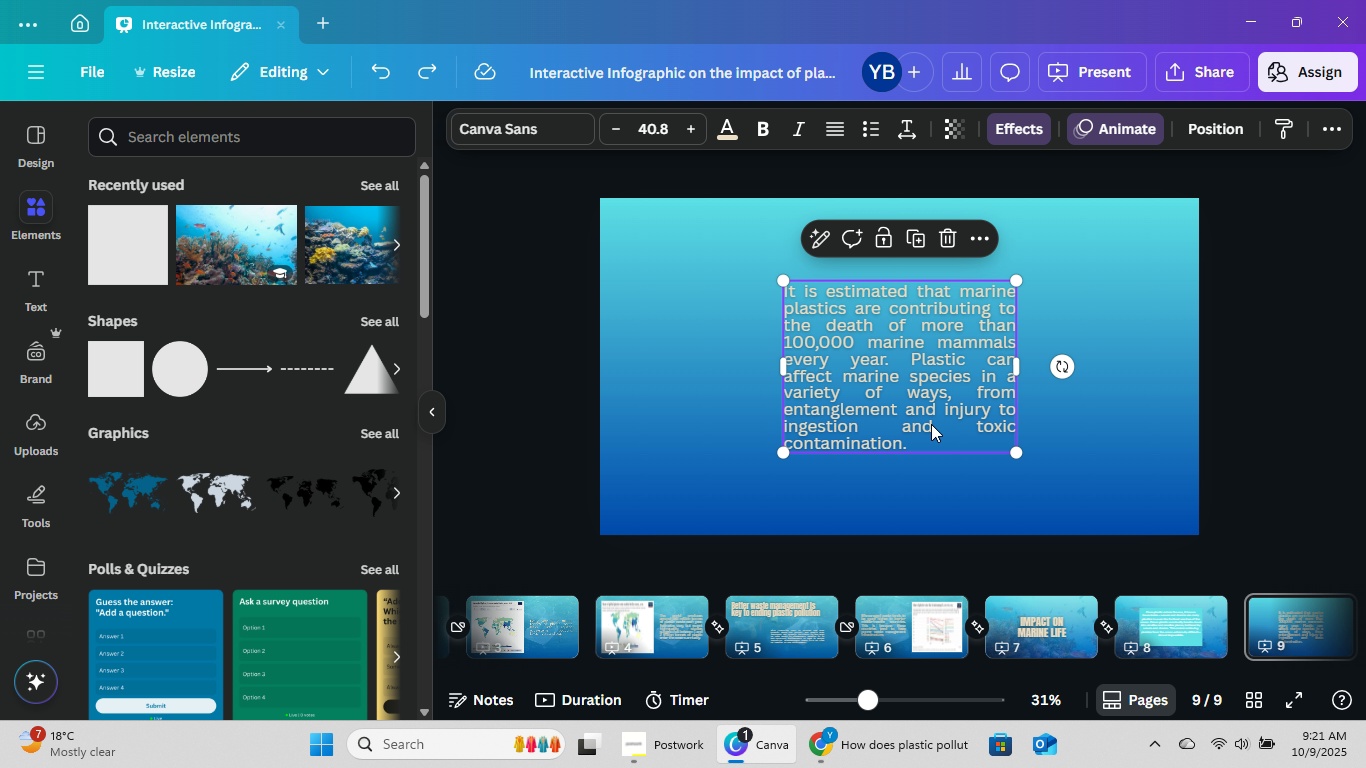 
key(Control+C)
 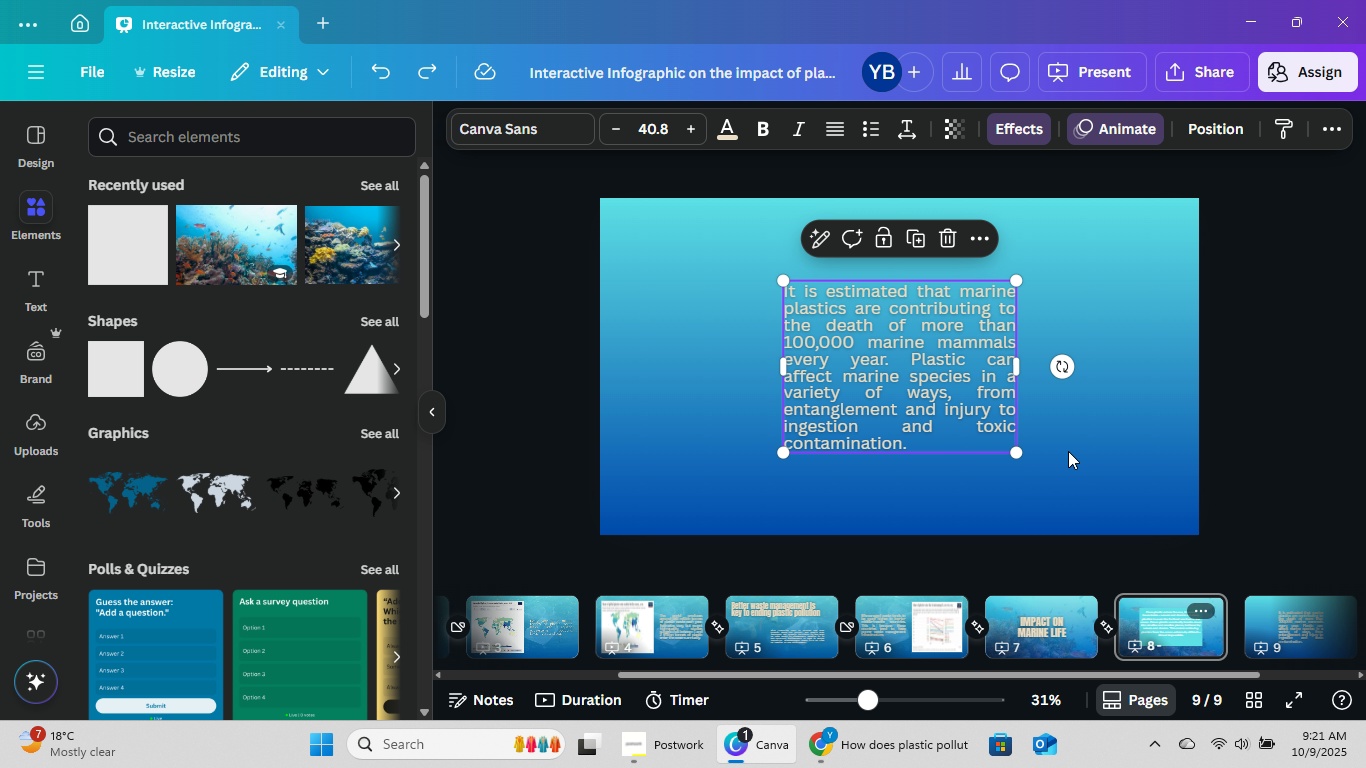 
double_click([1068, 448])
 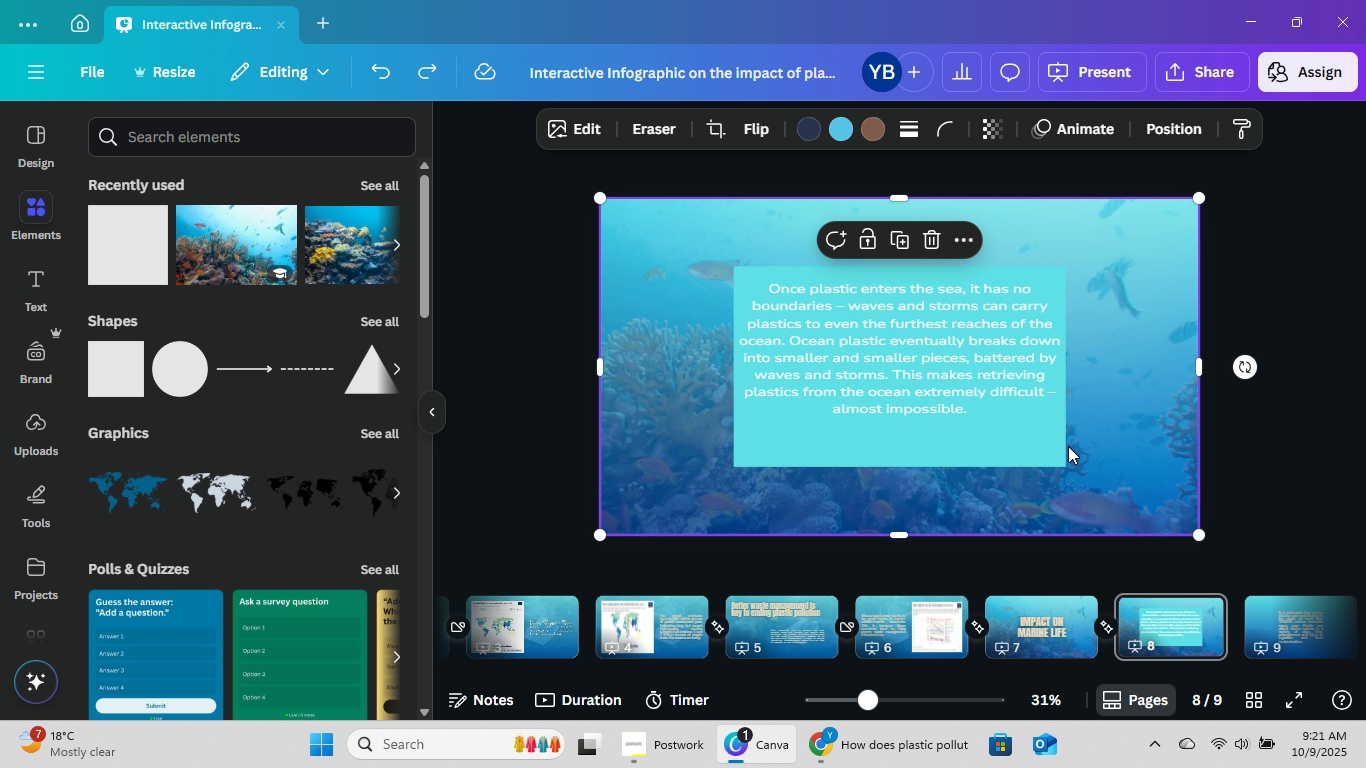 
key(Control+V)
 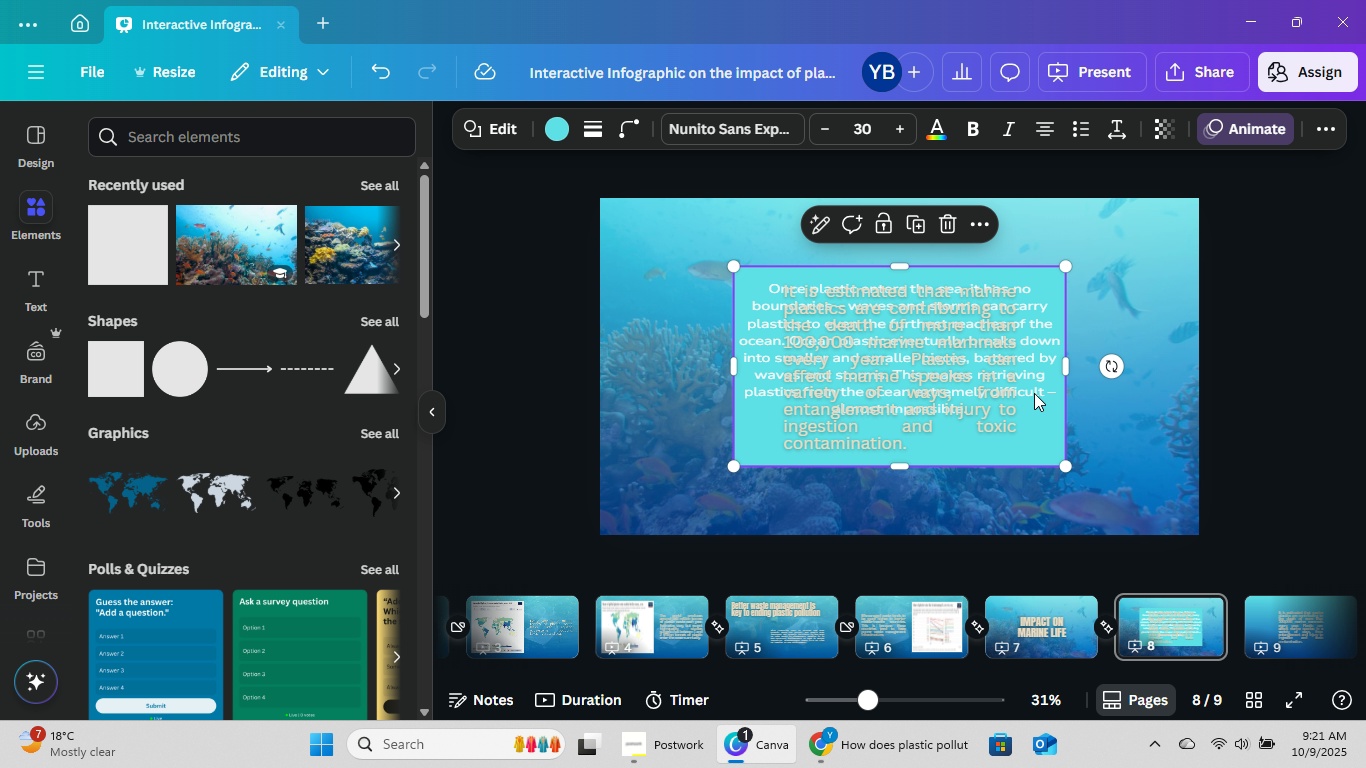 
double_click([1034, 392])
 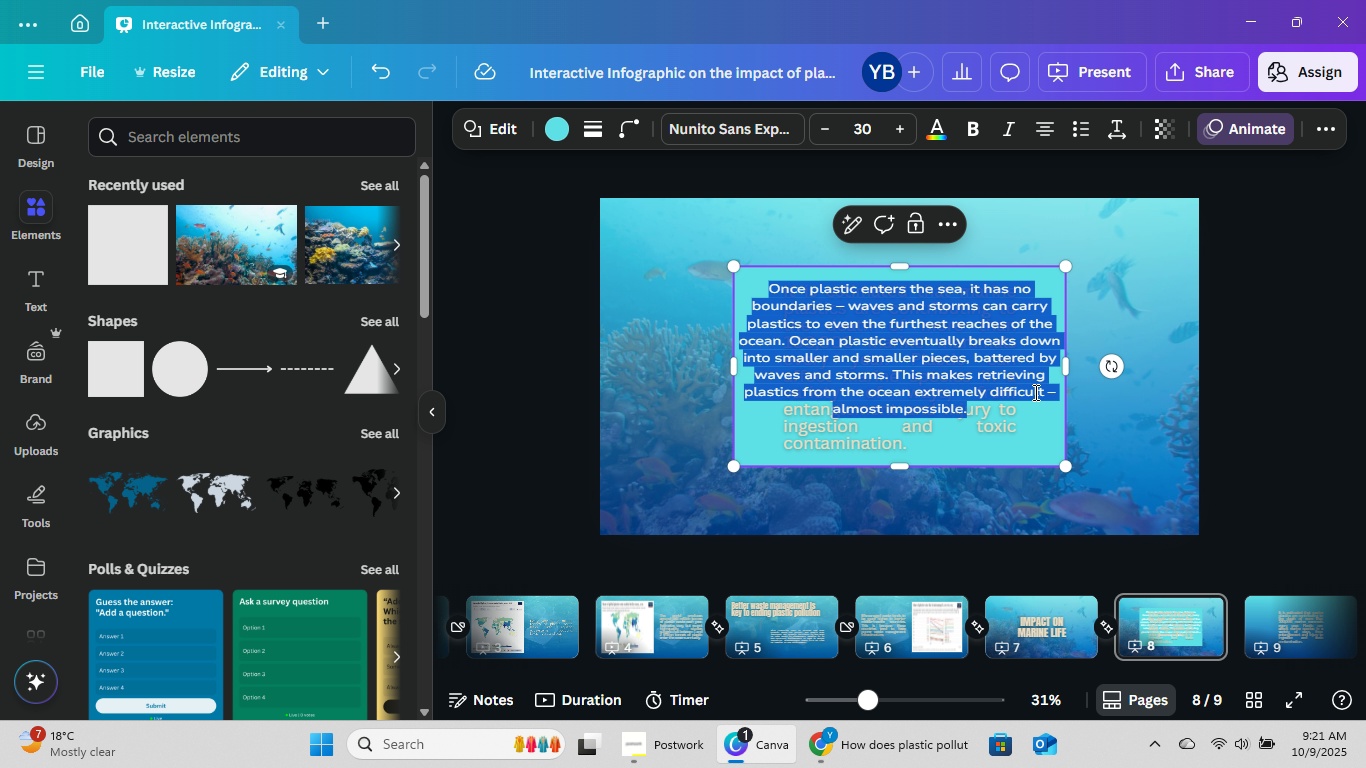 
triple_click([1034, 392])
 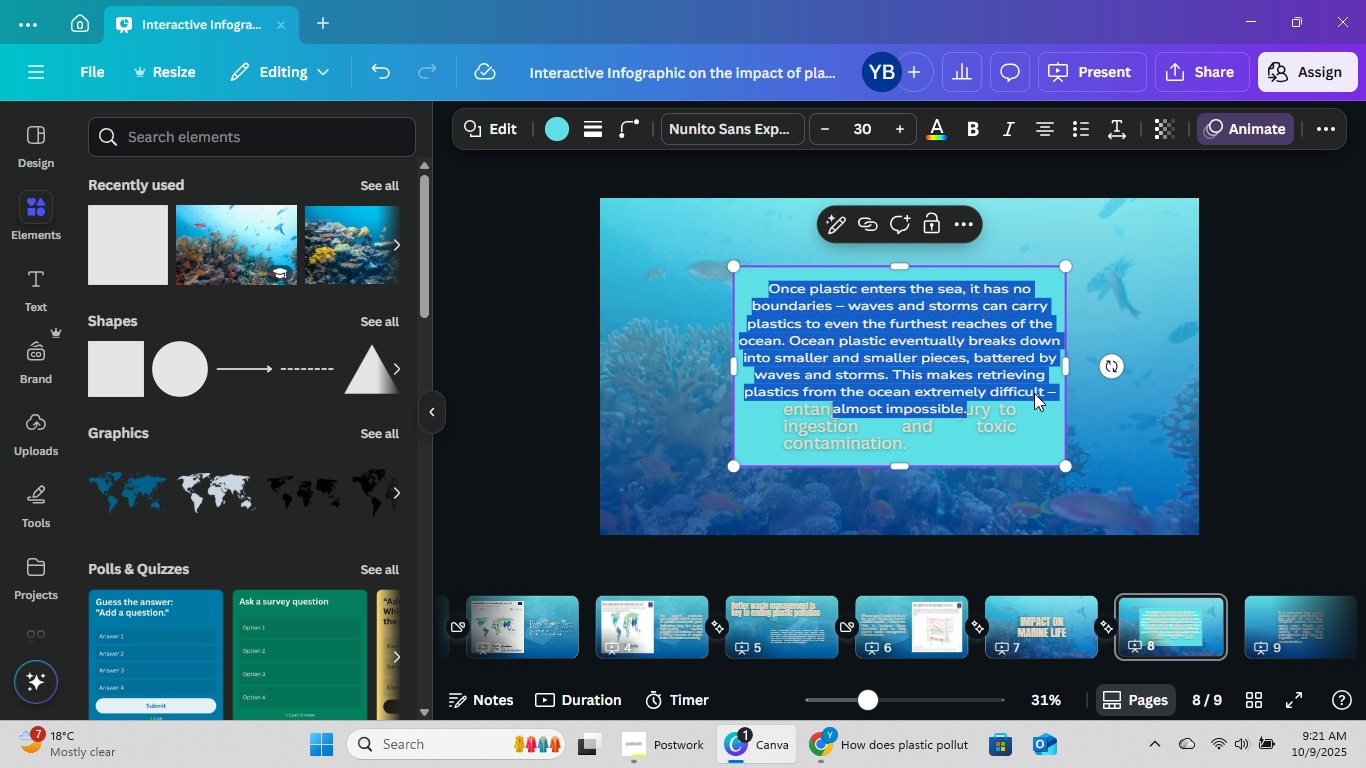 
key(Control+X)
 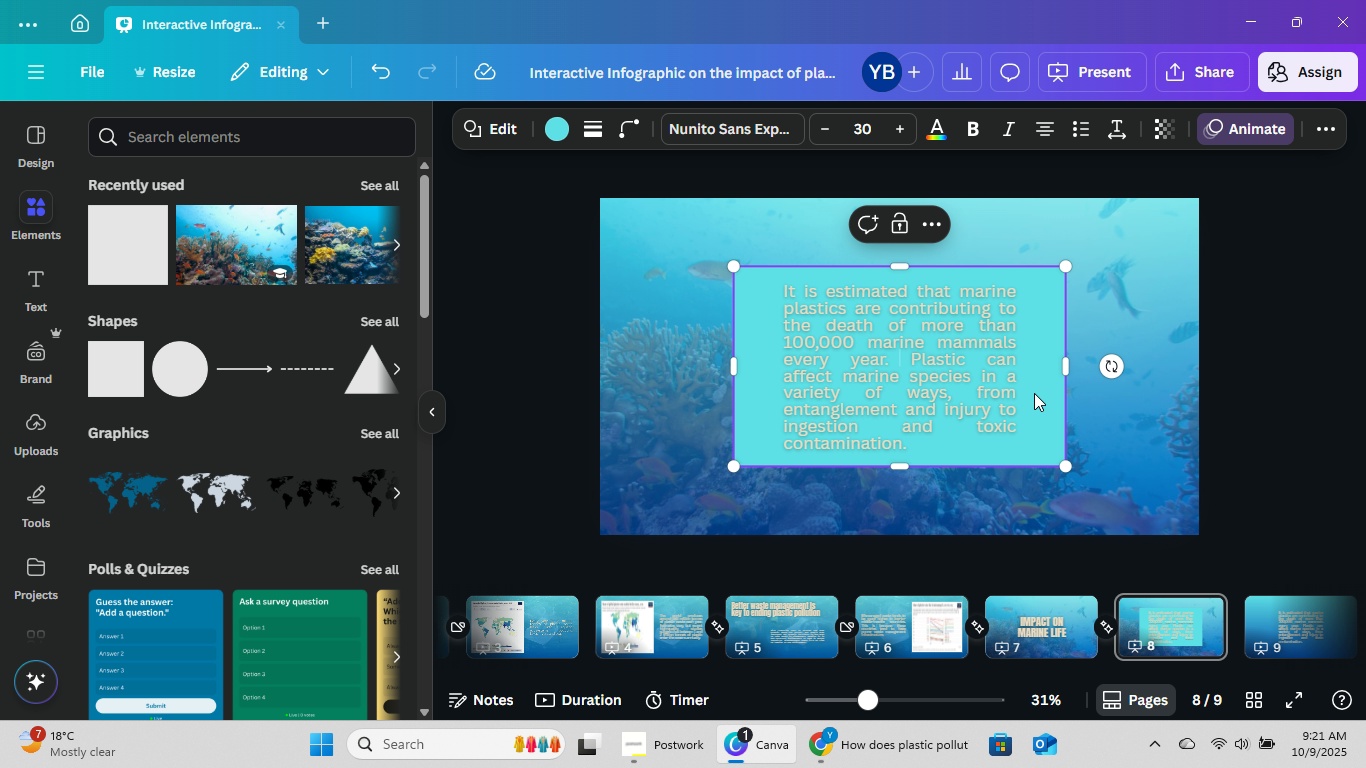 
key(Control+X)
 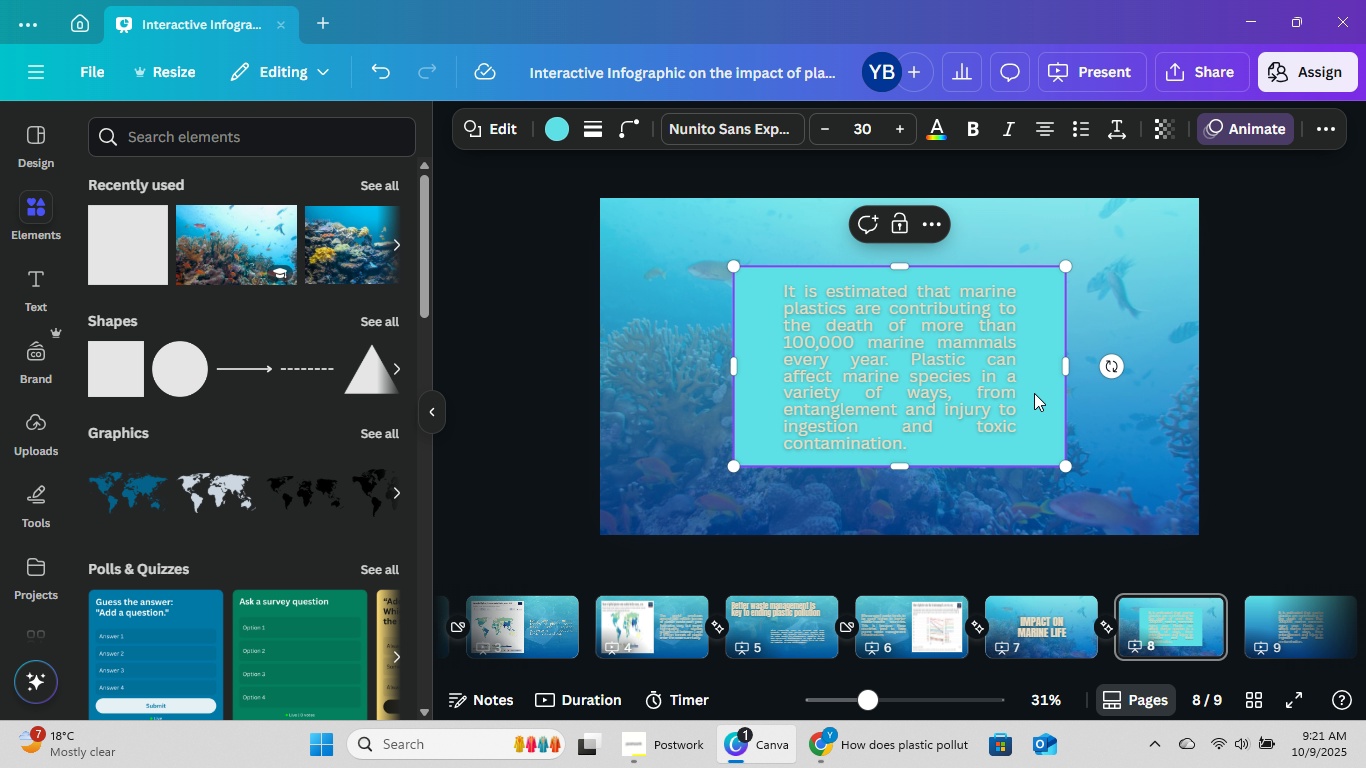 
key(Control+X)
 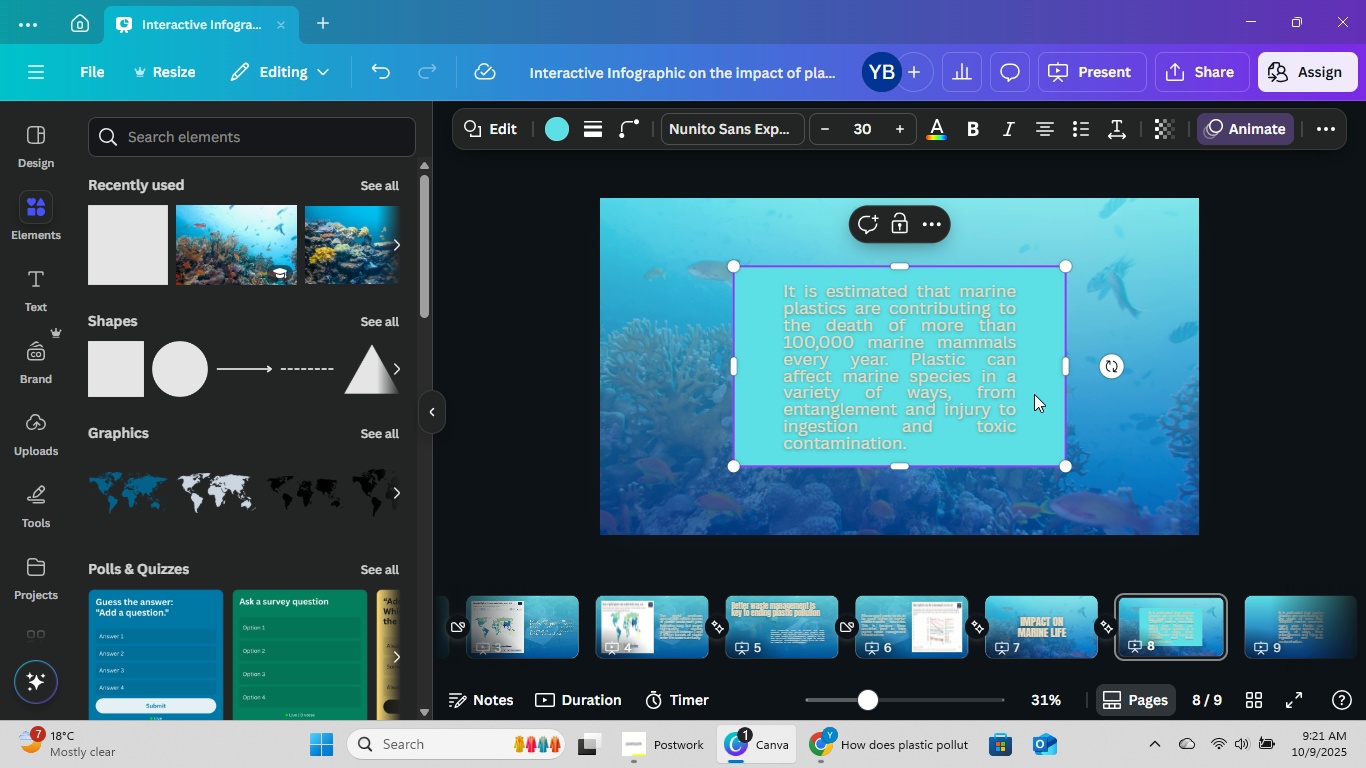 
key(Control+Z)
 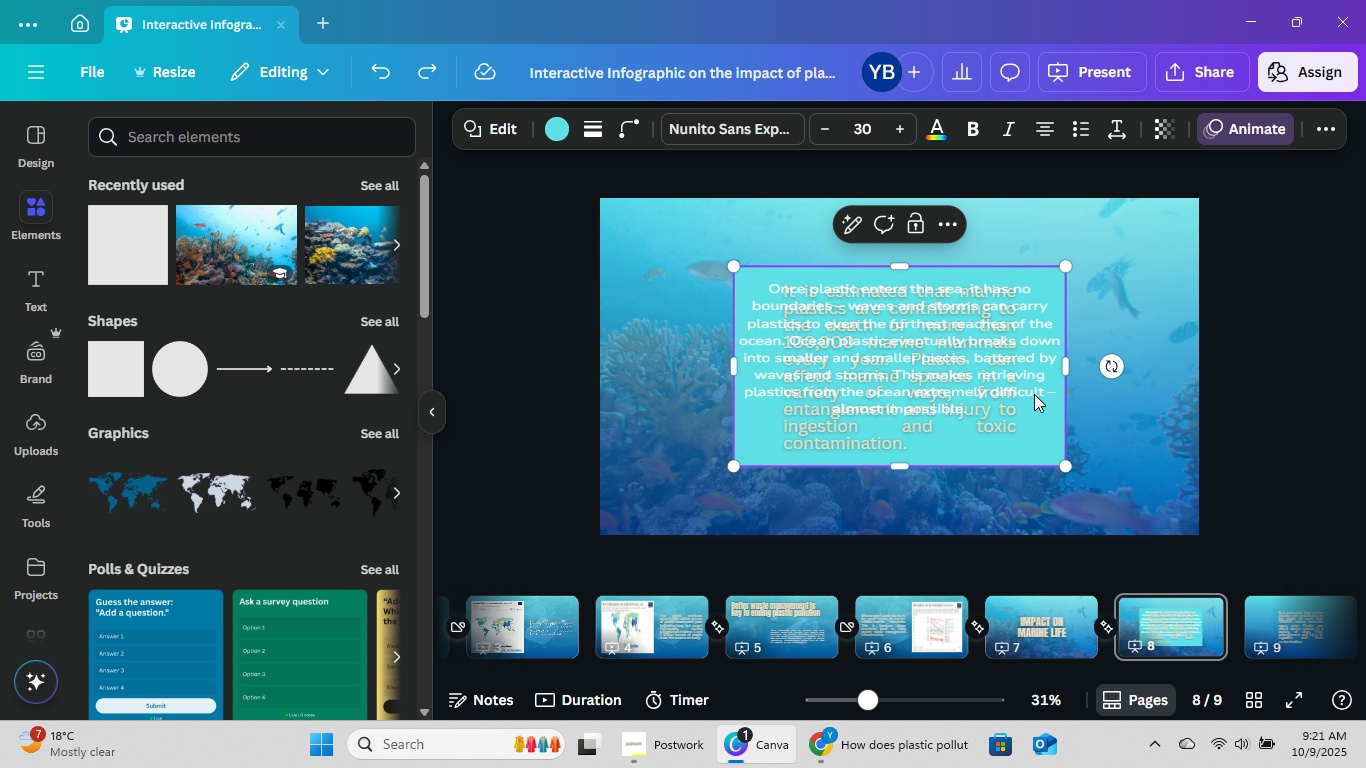 
key(Control+A)
 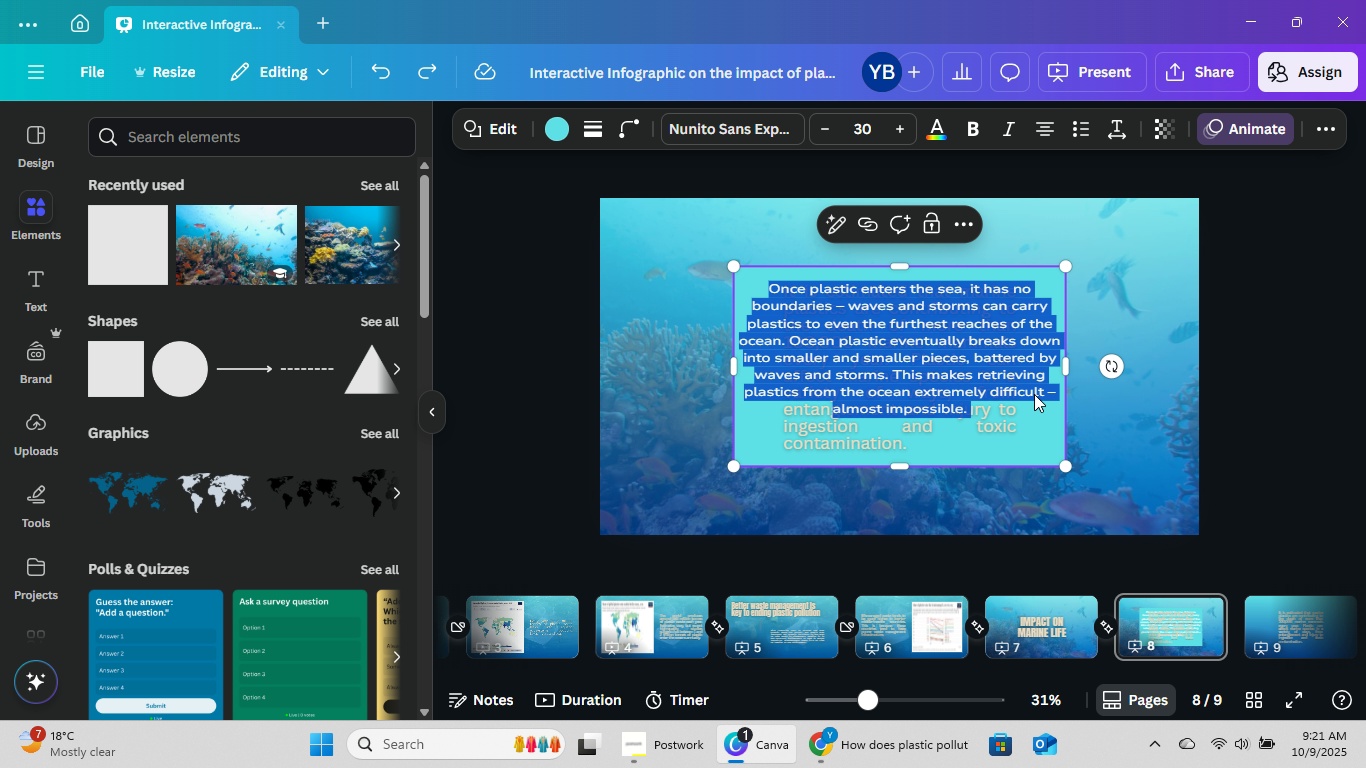 
key(Control+C)
 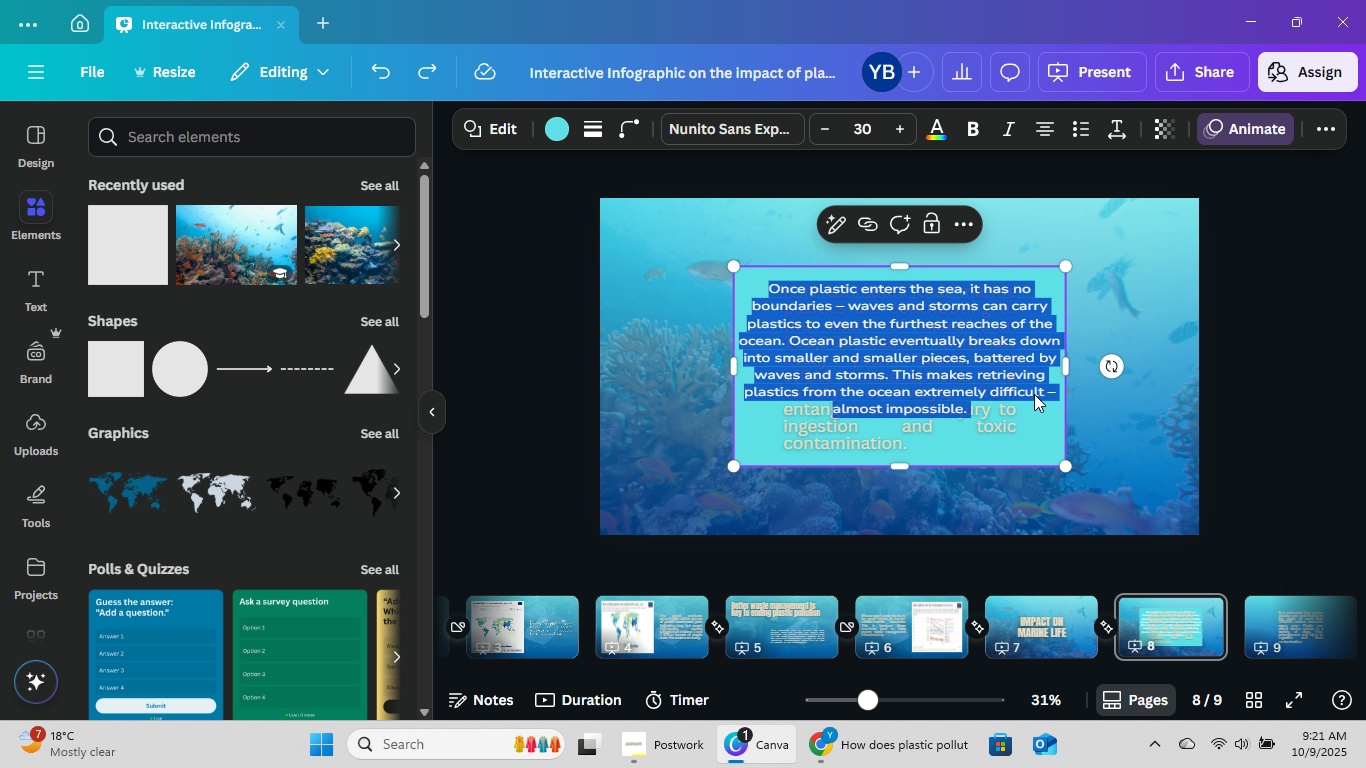 
key(Control+C)
 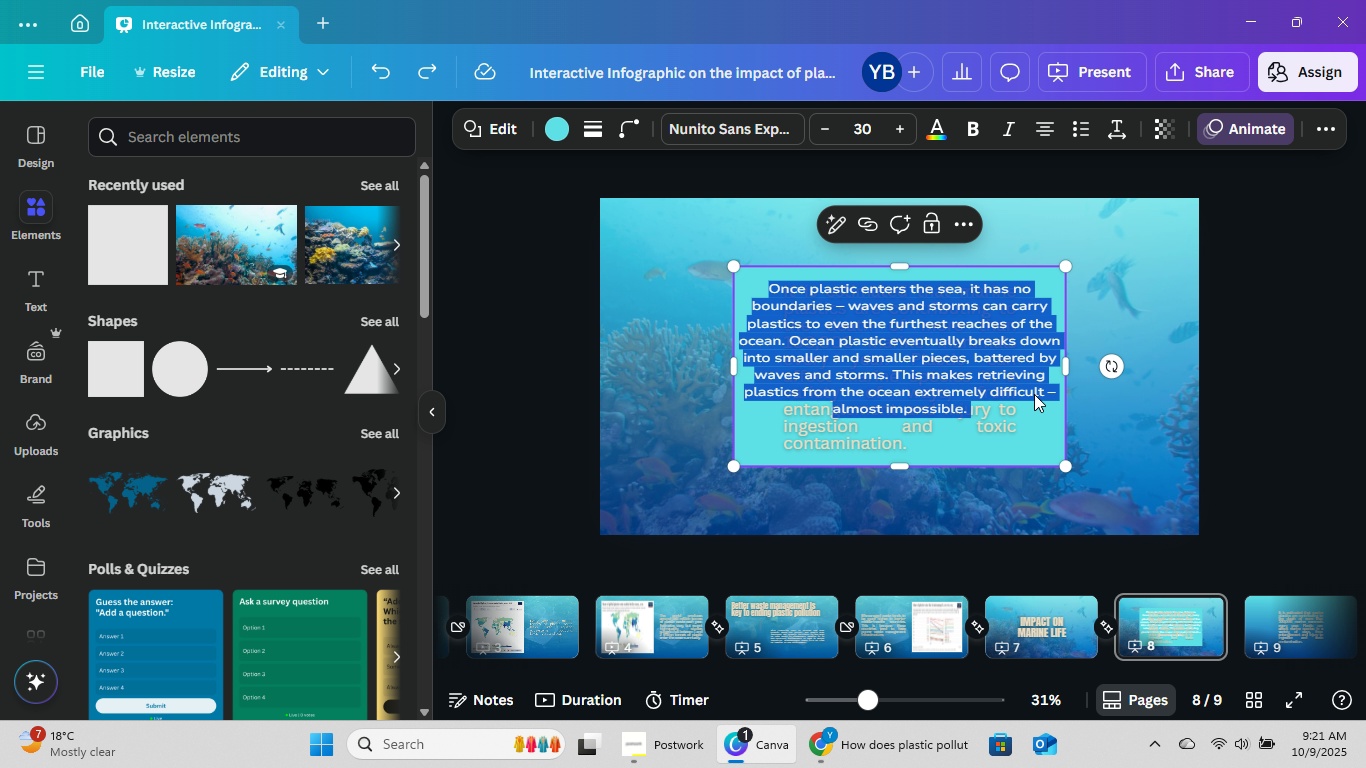 
key(Control+C)
 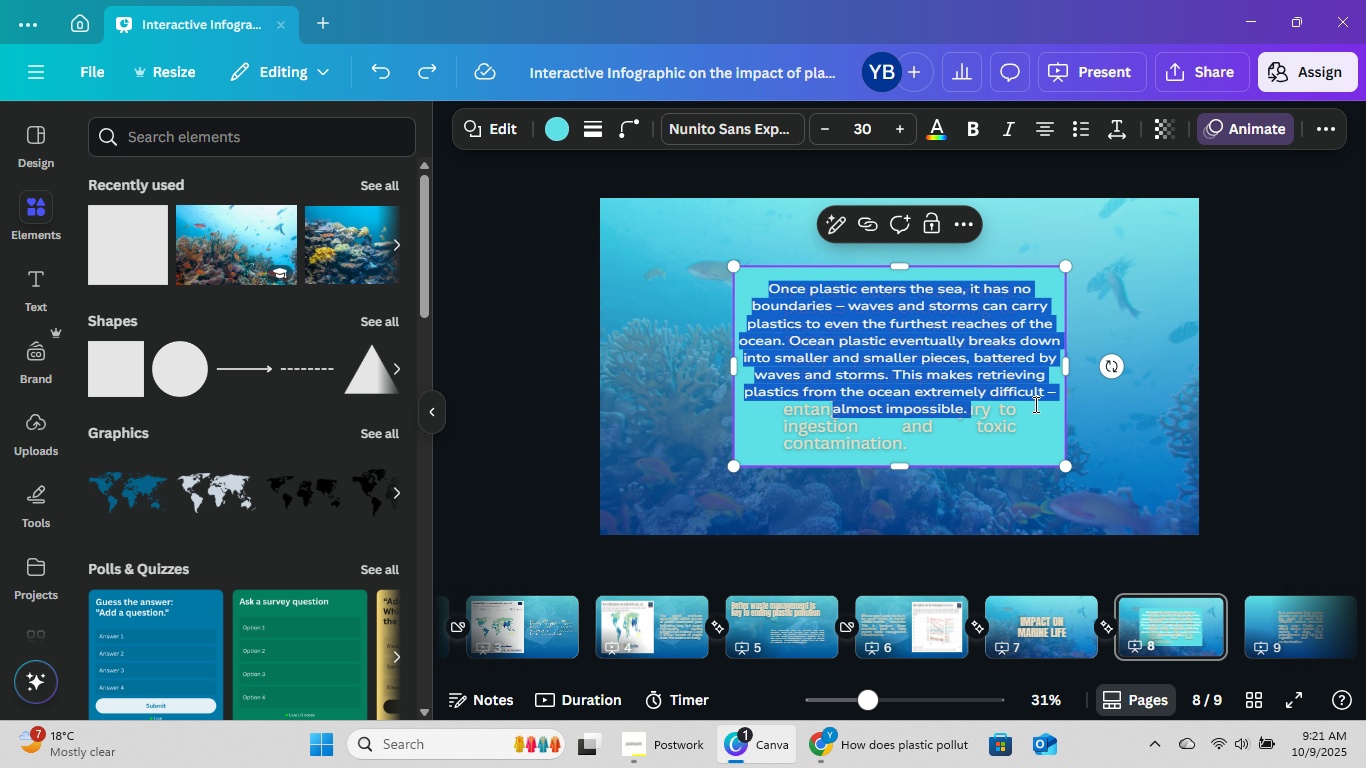 
key(Backspace)
 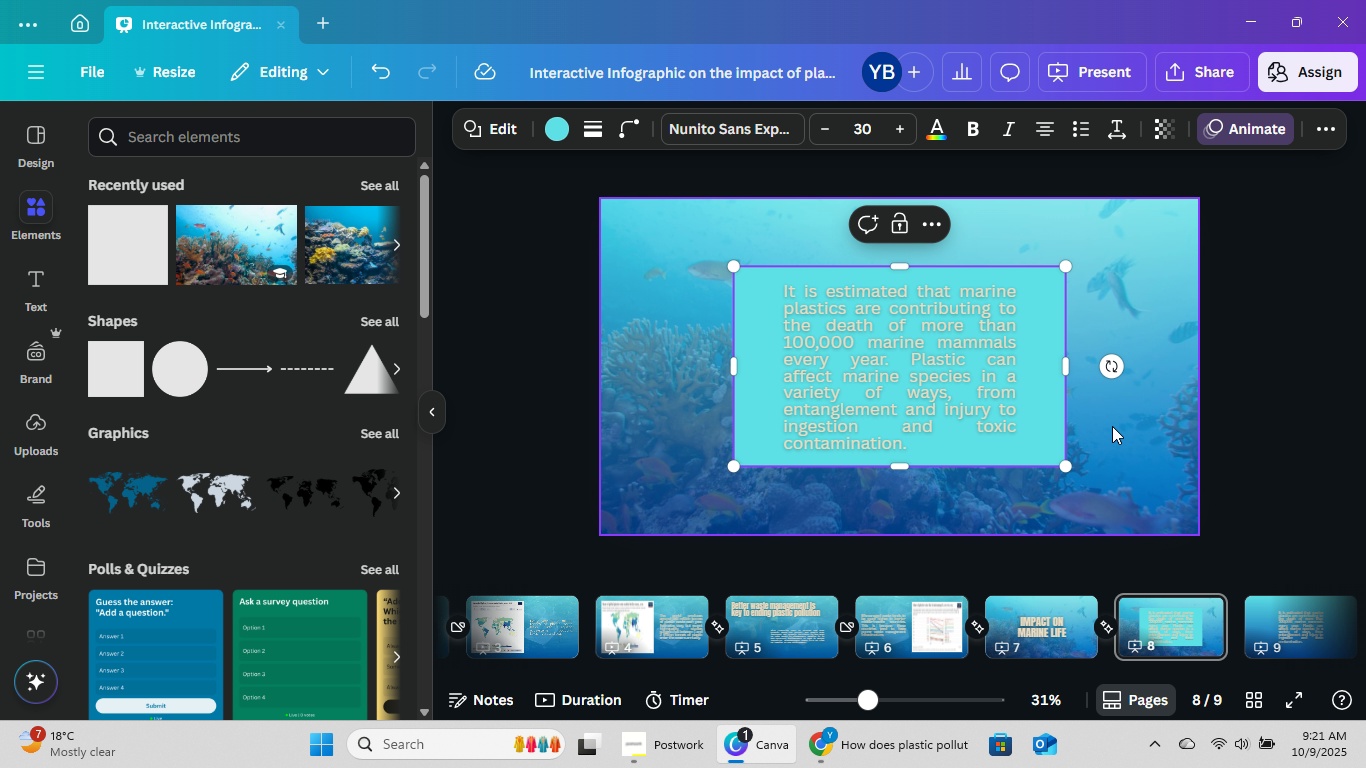 
left_click([1112, 425])
 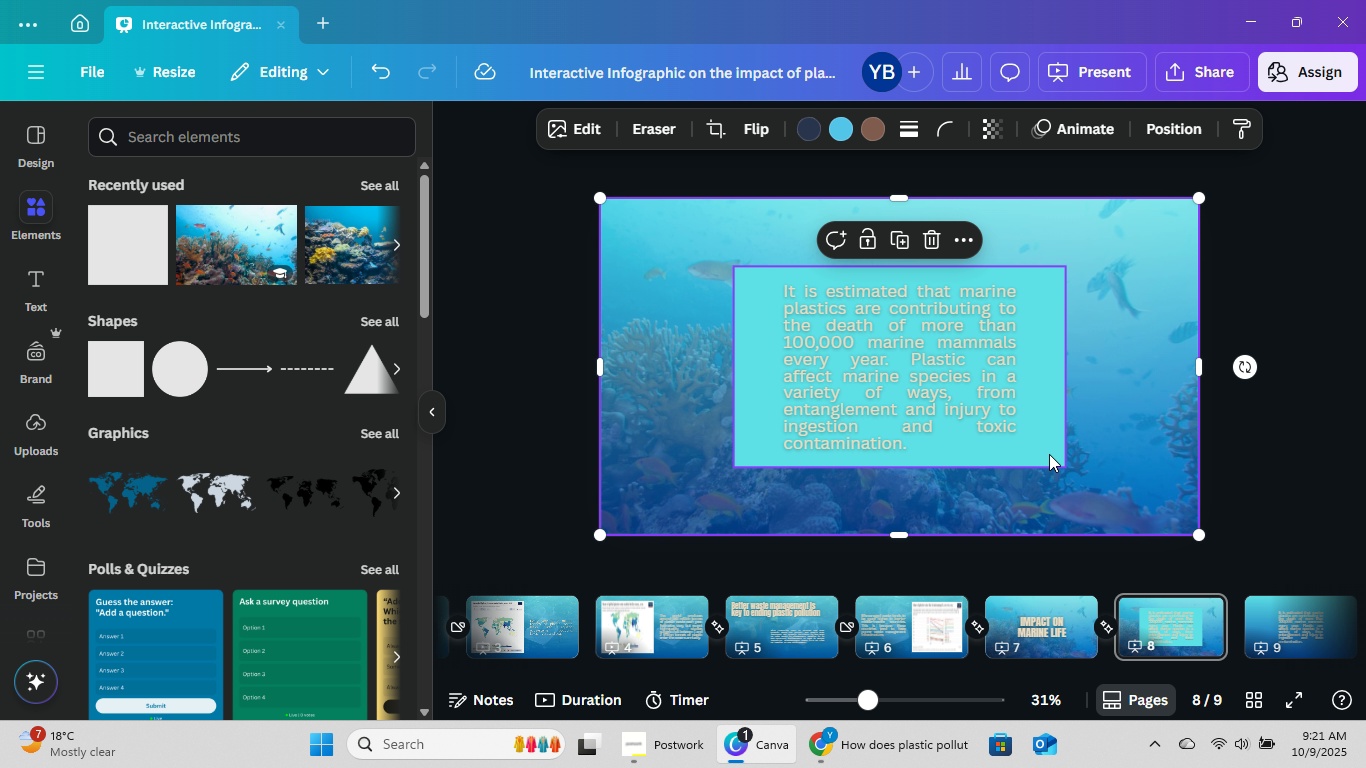 
left_click([1049, 453])
 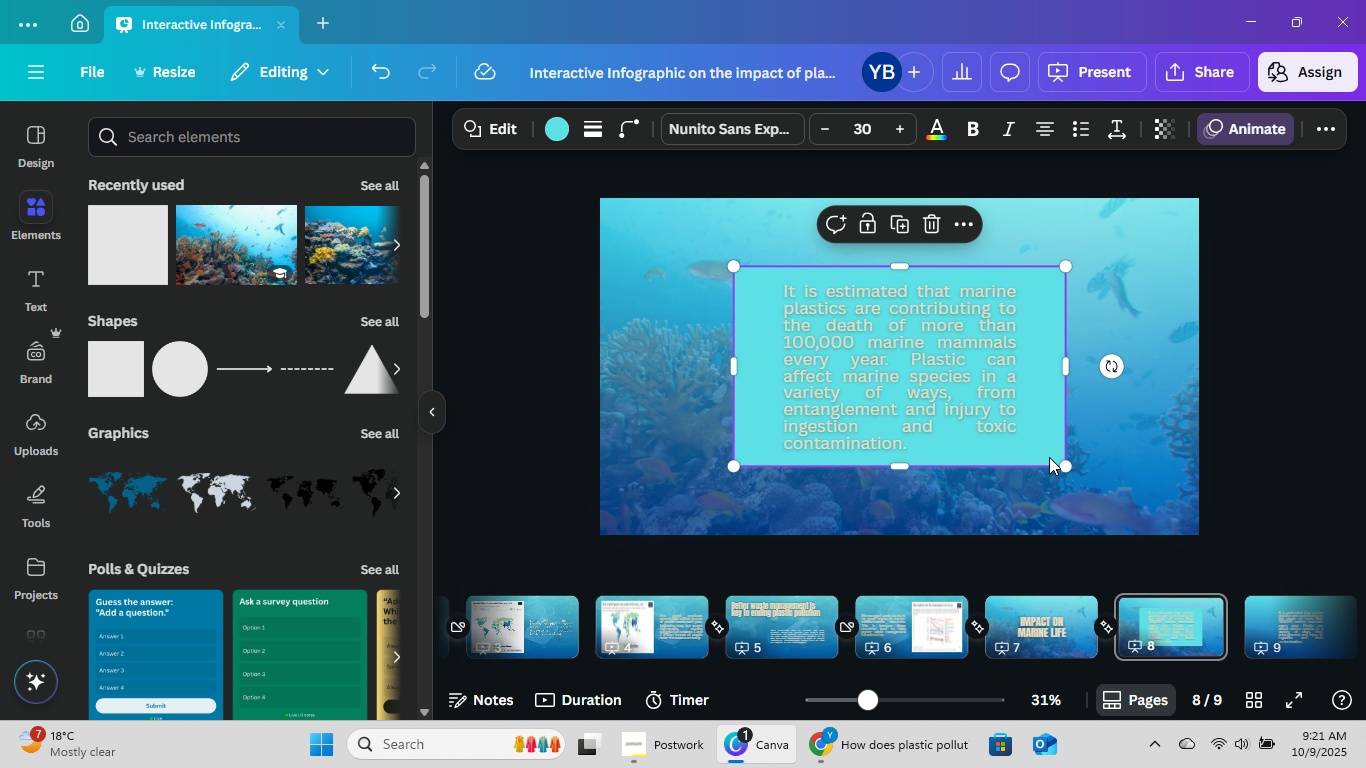 
key(Backspace)
 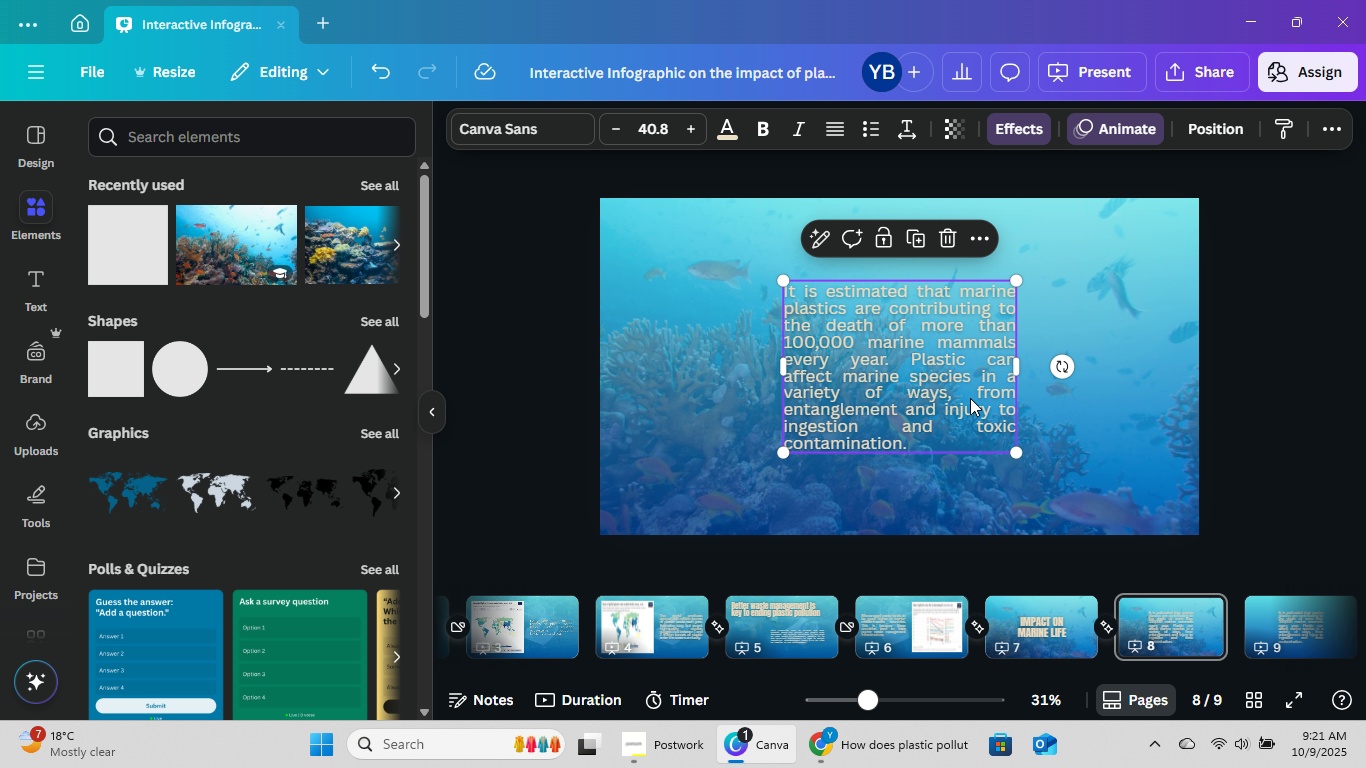 
double_click([970, 398])
 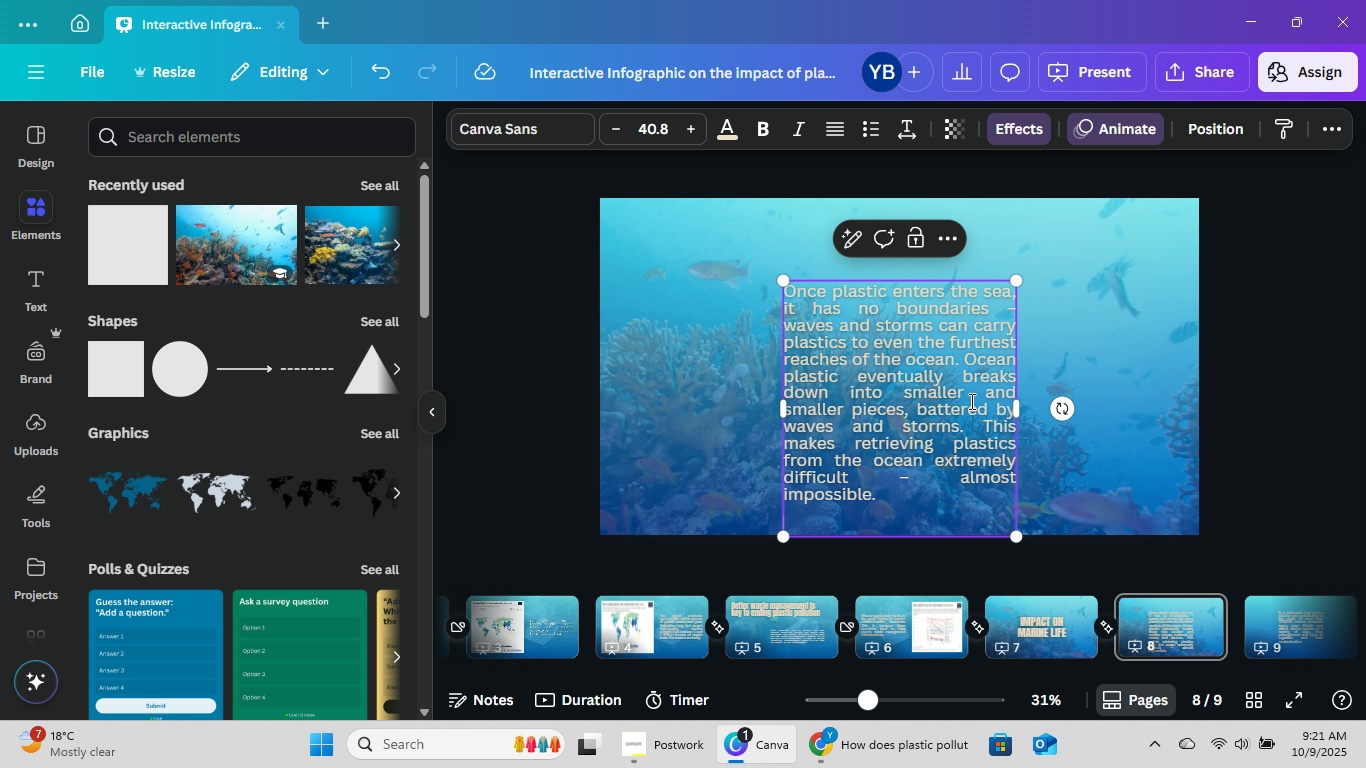 
key(Control+V)
 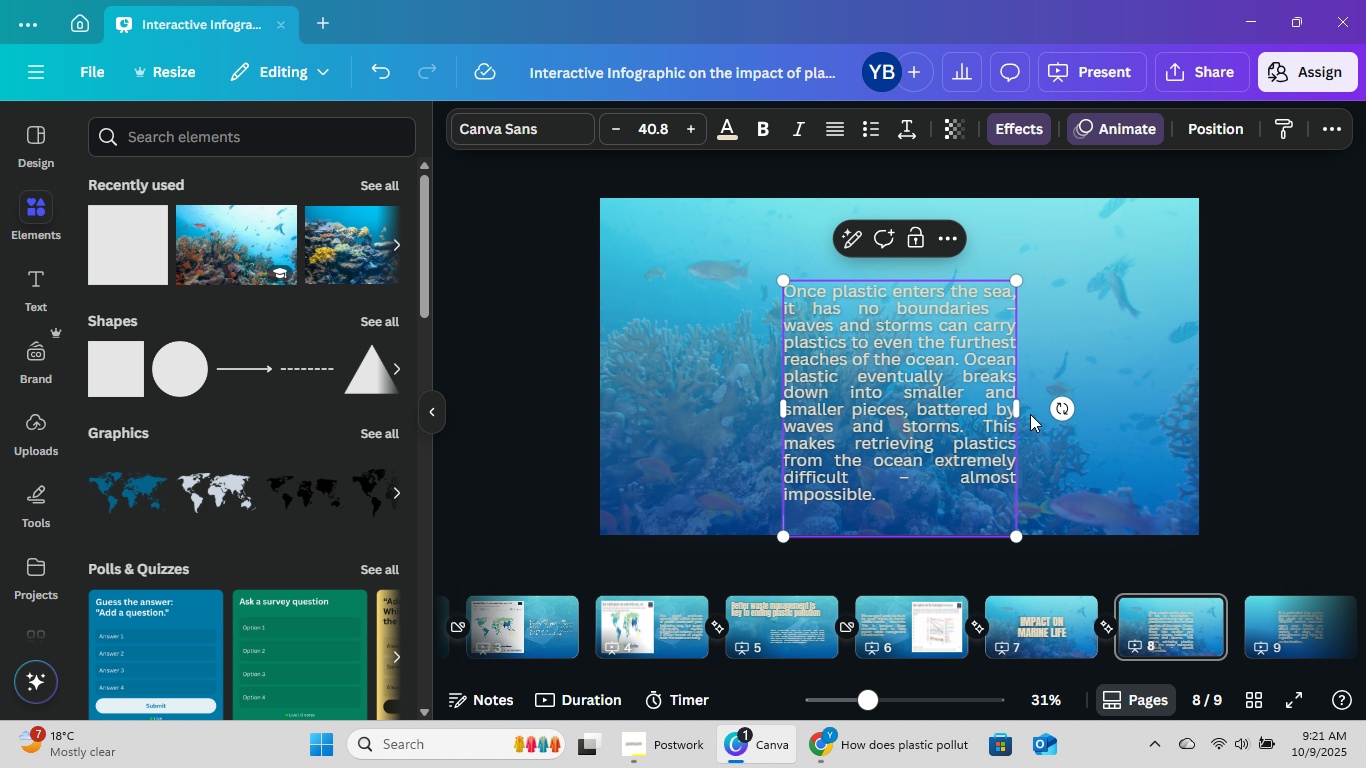 
left_click_drag(start_coordinate=[1029, 405], to_coordinate=[1135, 423])
 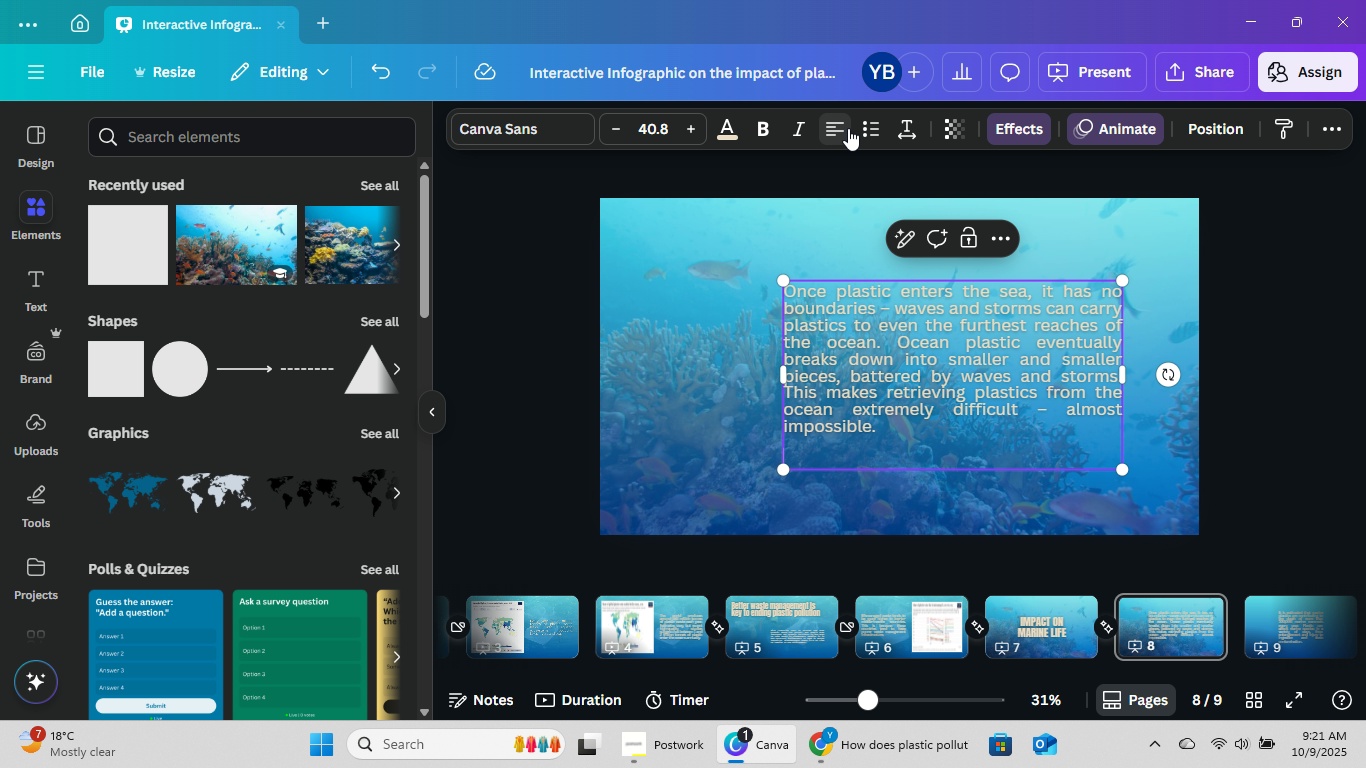 
double_click([840, 121])
 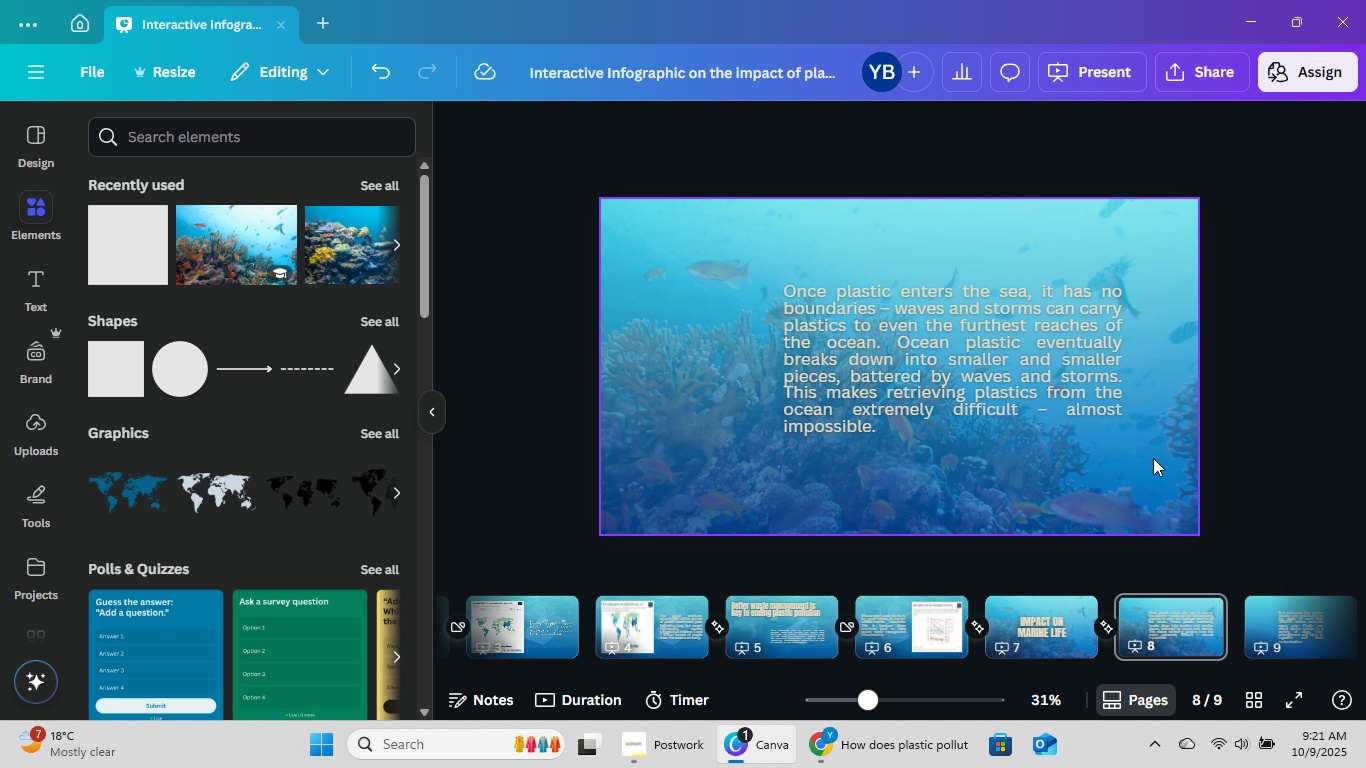 
left_click_drag(start_coordinate=[1021, 424], to_coordinate=[965, 415])
 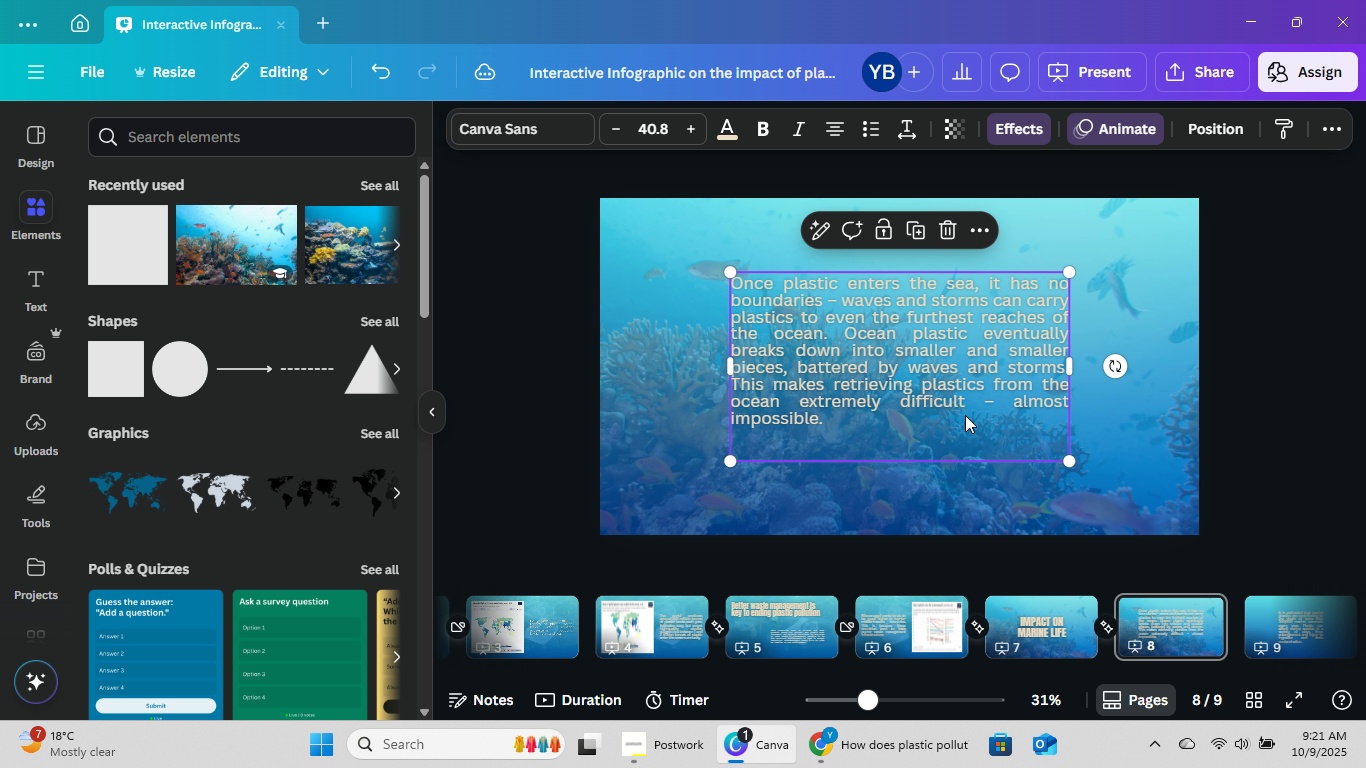 
left_click([965, 415])
 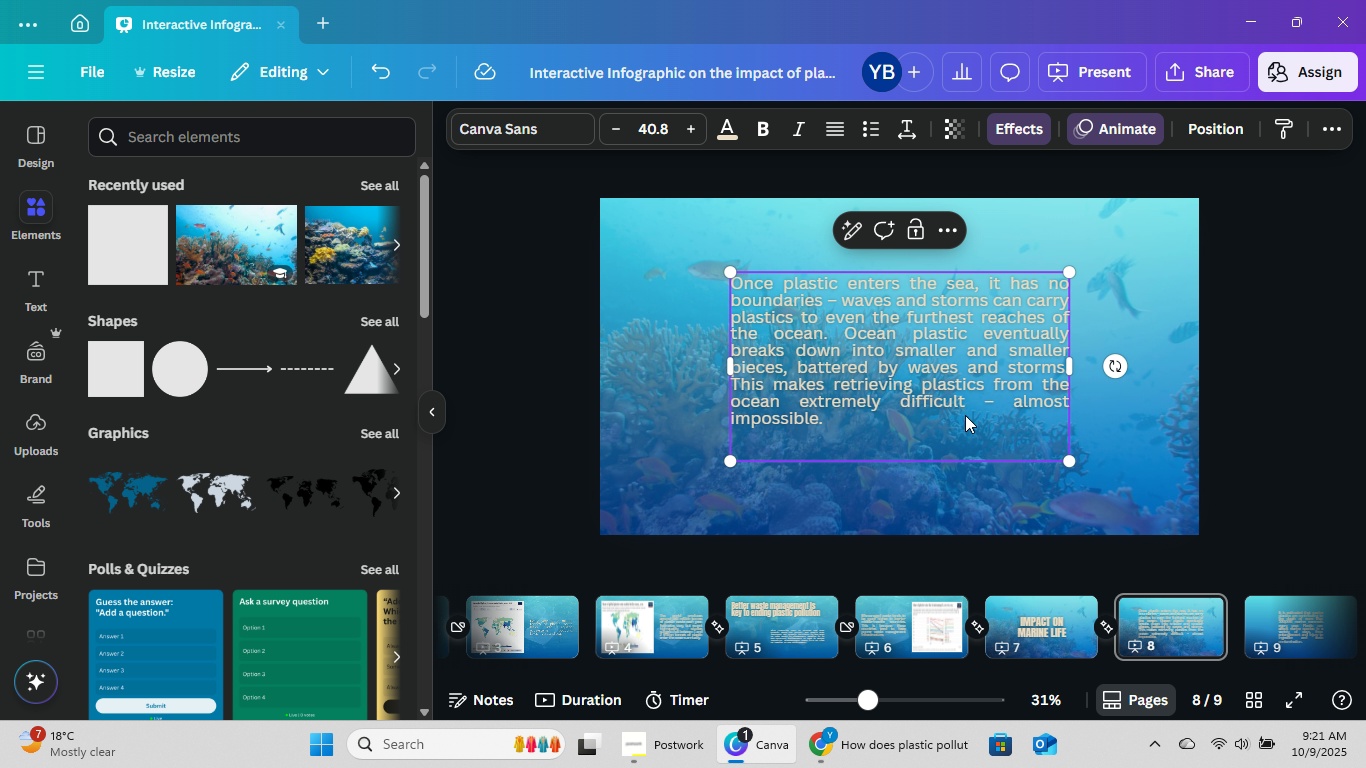 
key(Control+ControlLeft)
 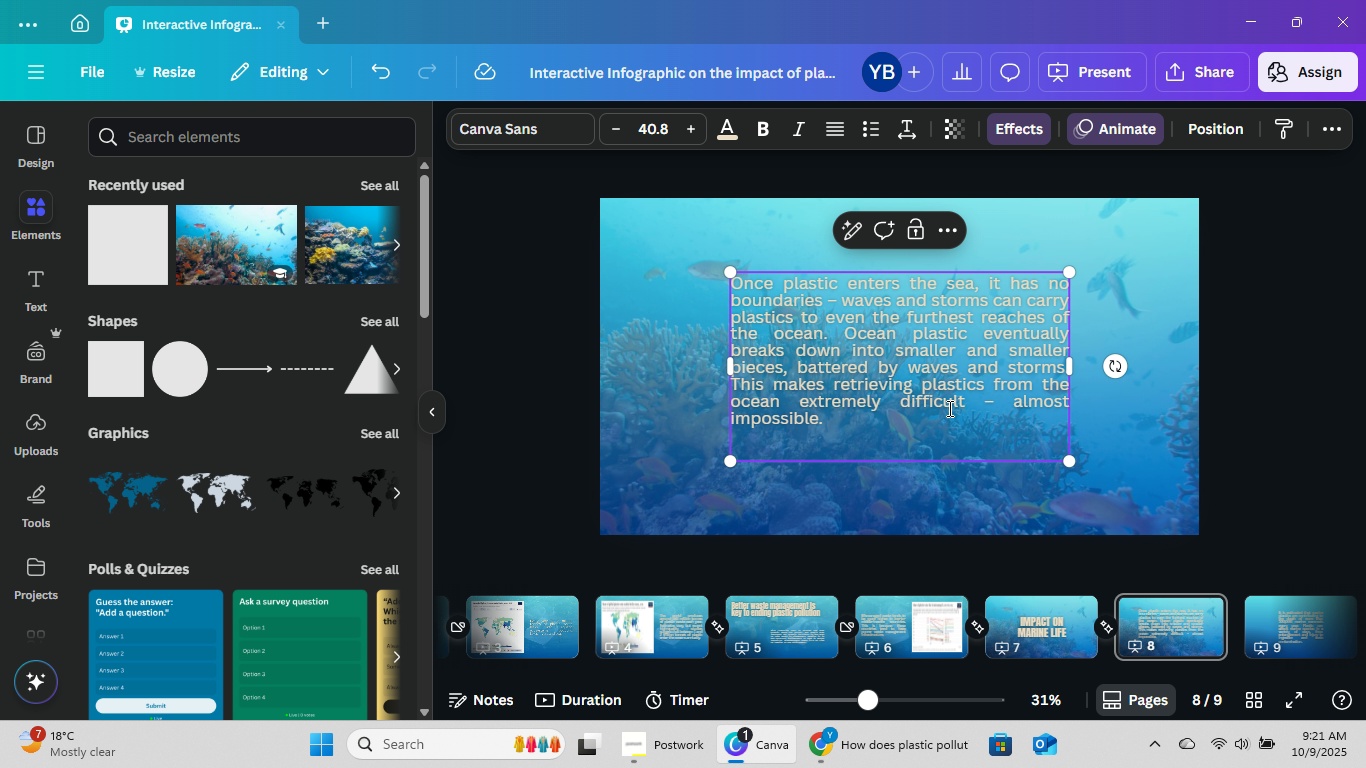 
key(Control+A)
 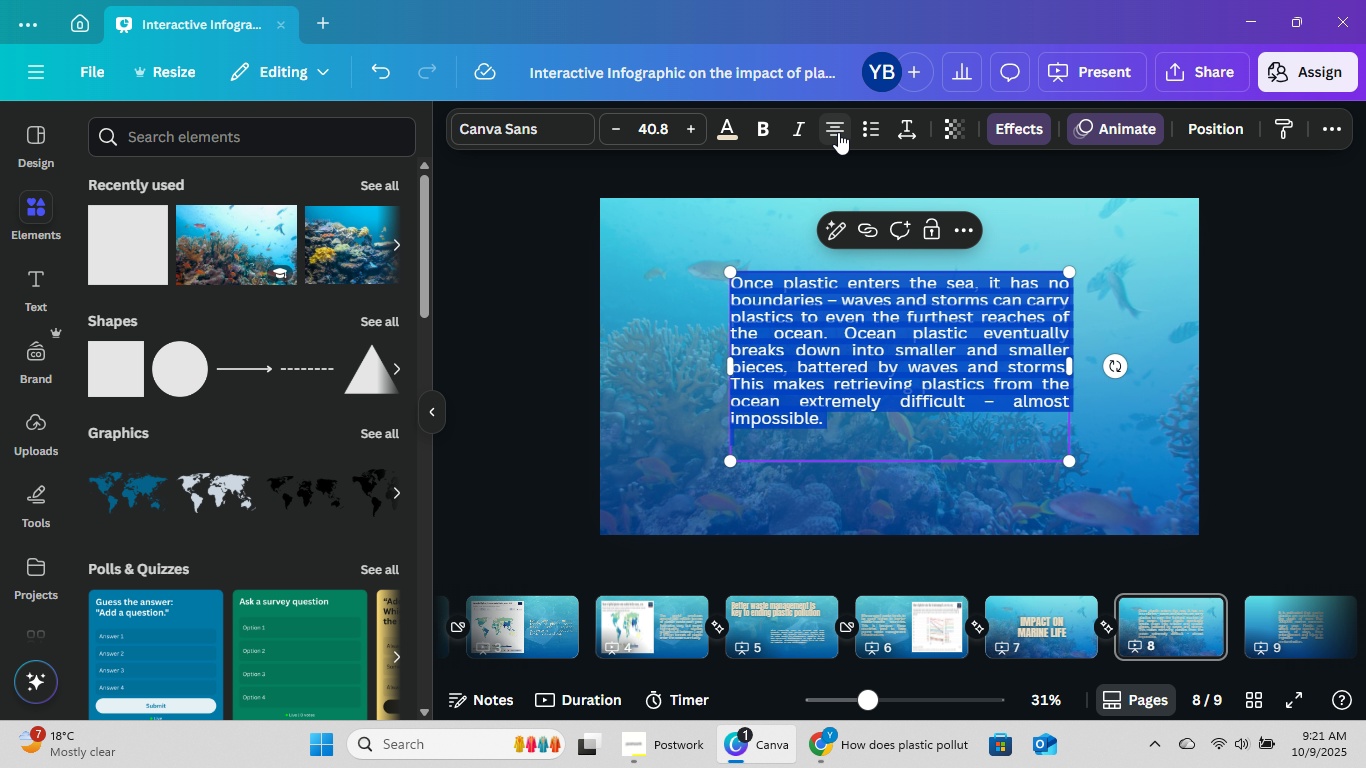 
left_click([834, 126])
 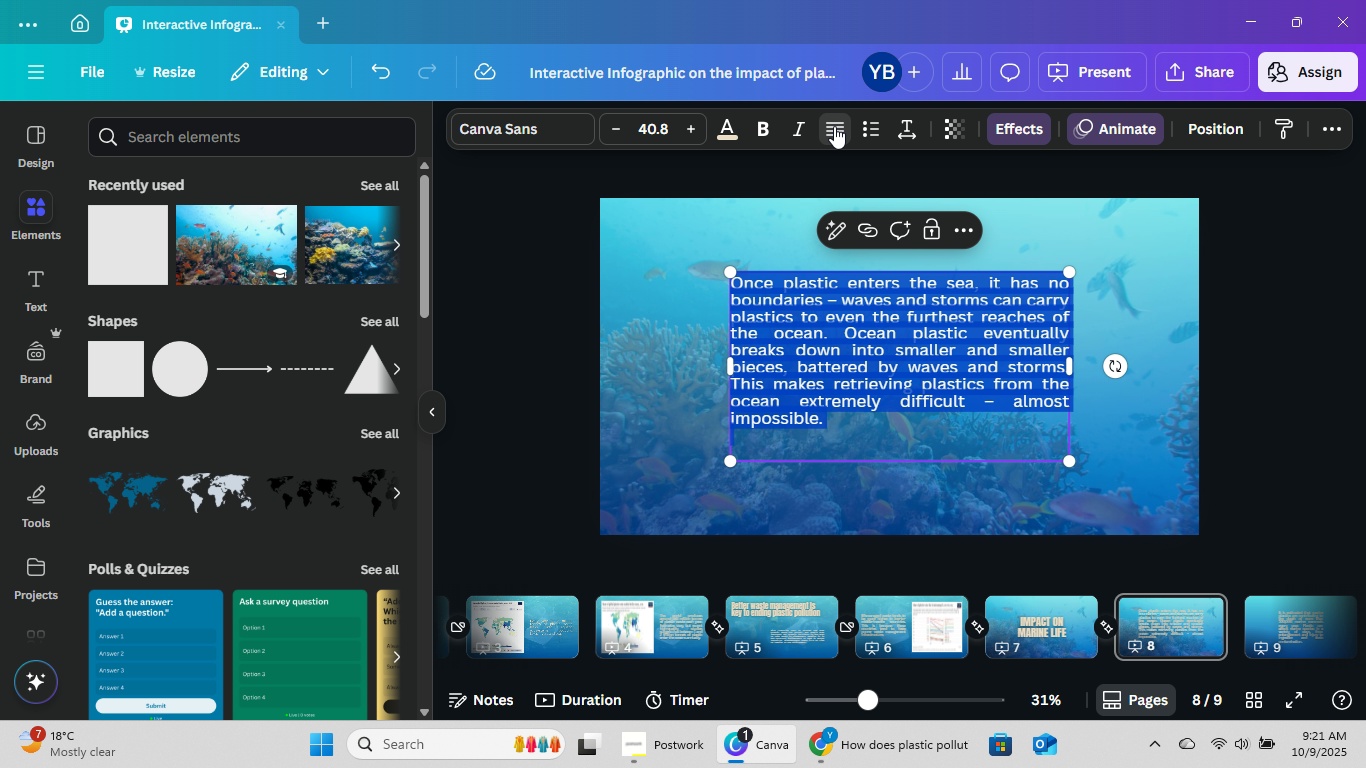 
double_click([834, 126])
 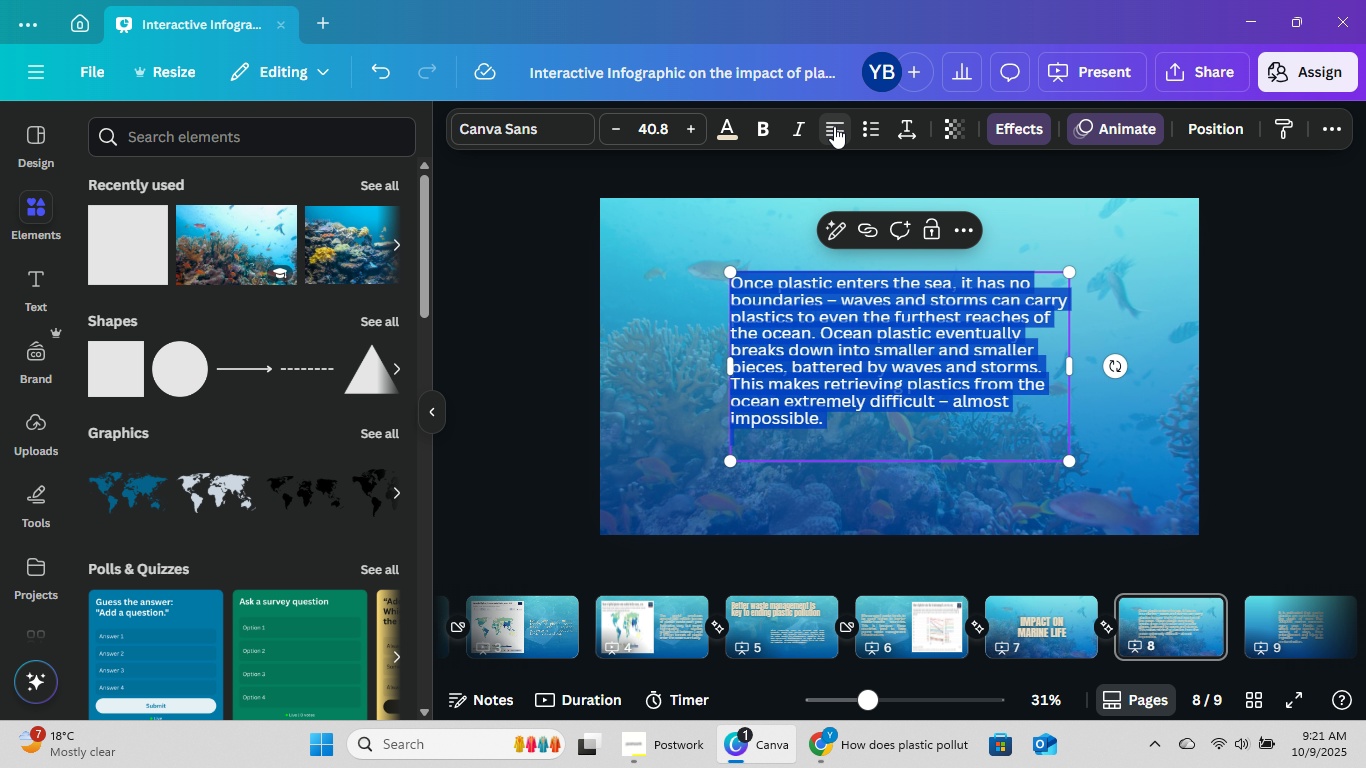 
left_click([834, 126])
 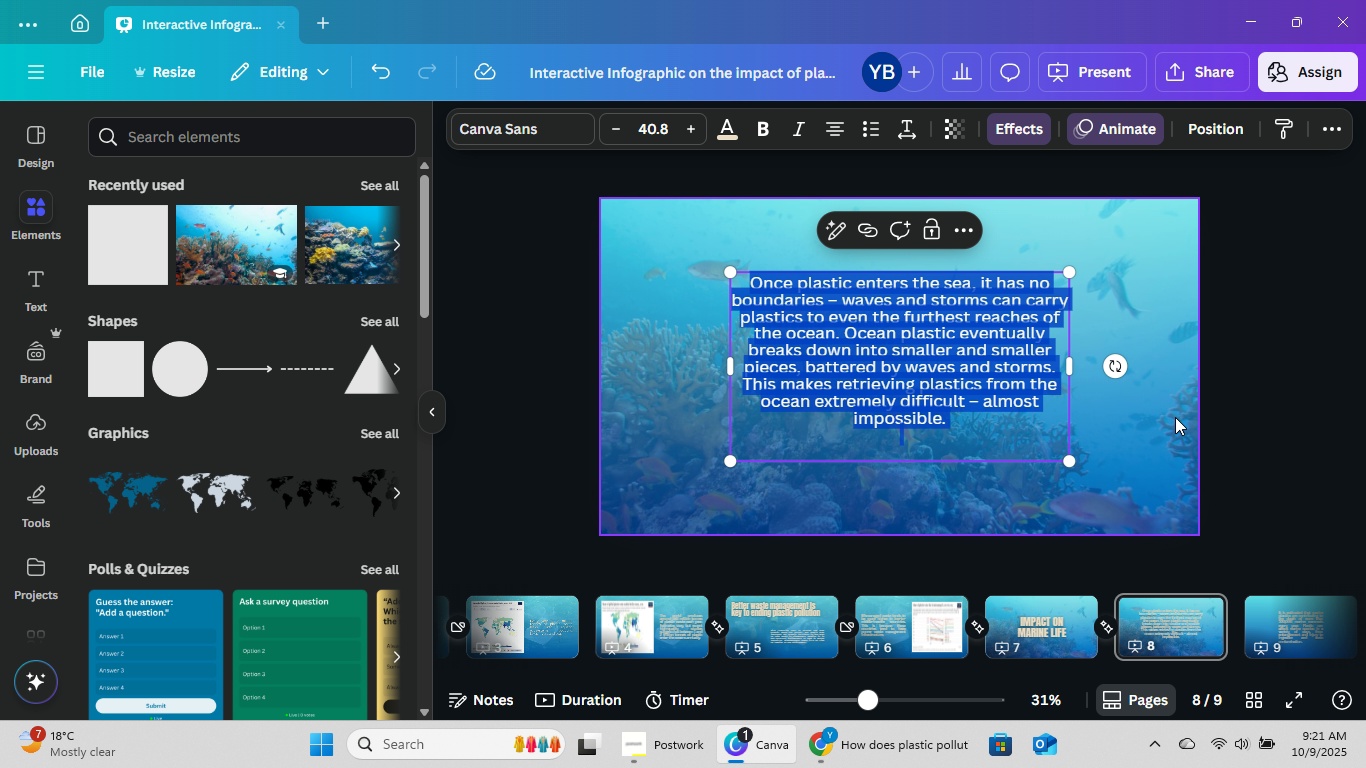 
left_click([1175, 417])
 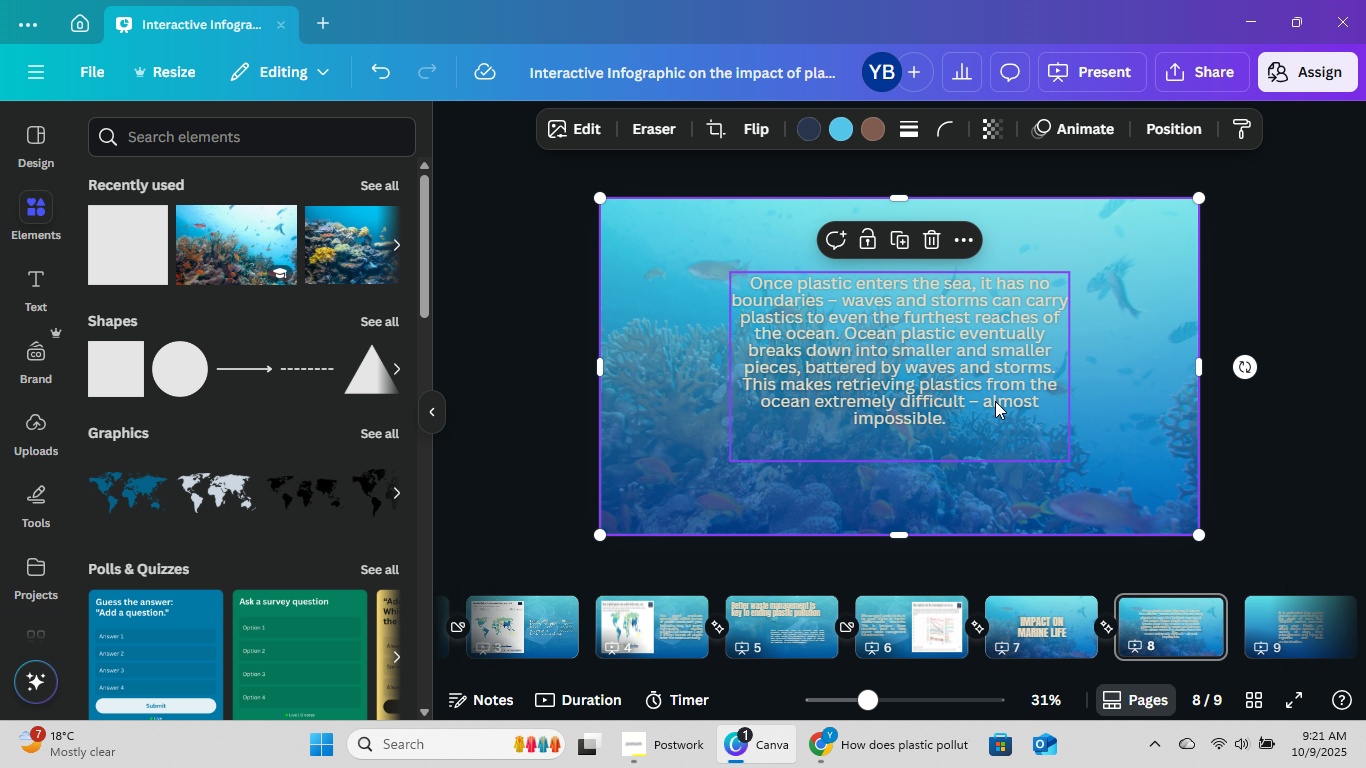 
left_click_drag(start_coordinate=[966, 360], to_coordinate=[967, 374])
 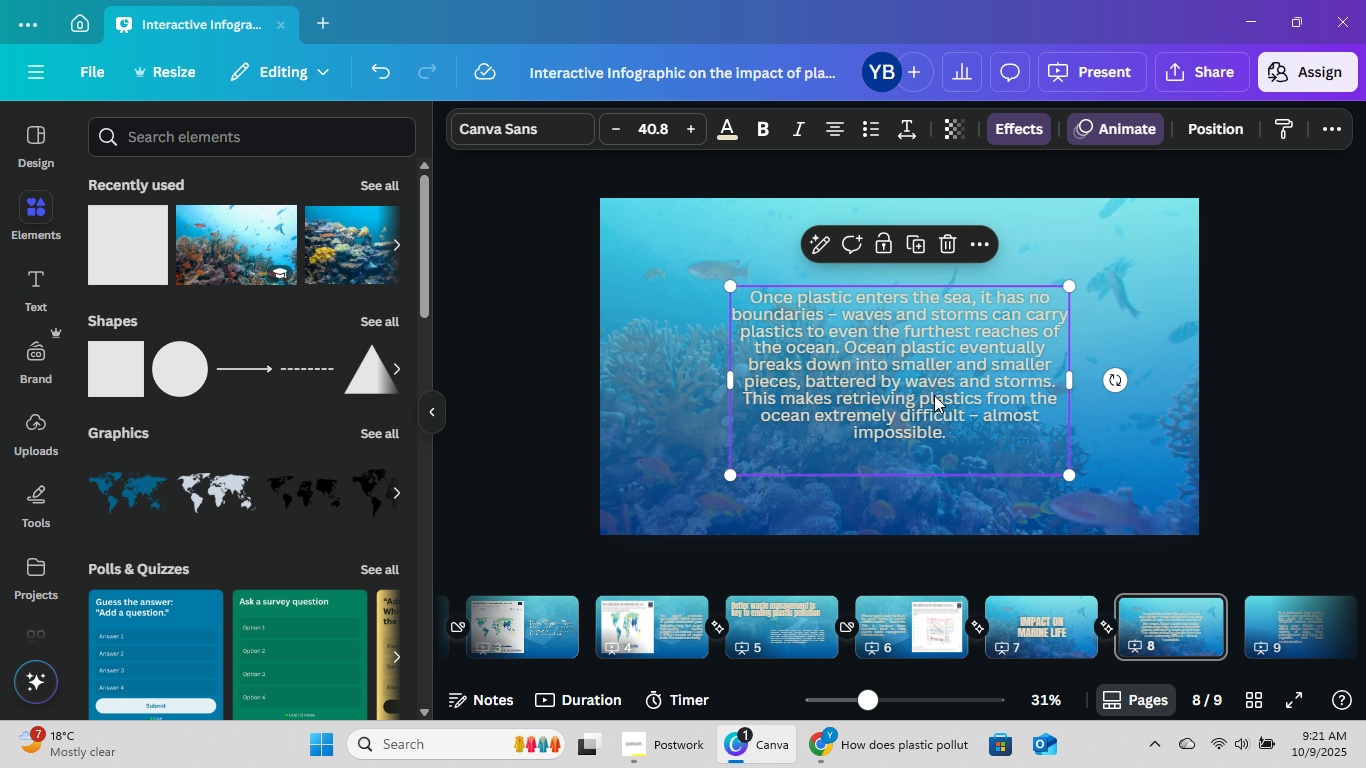 
left_click([934, 394])
 